 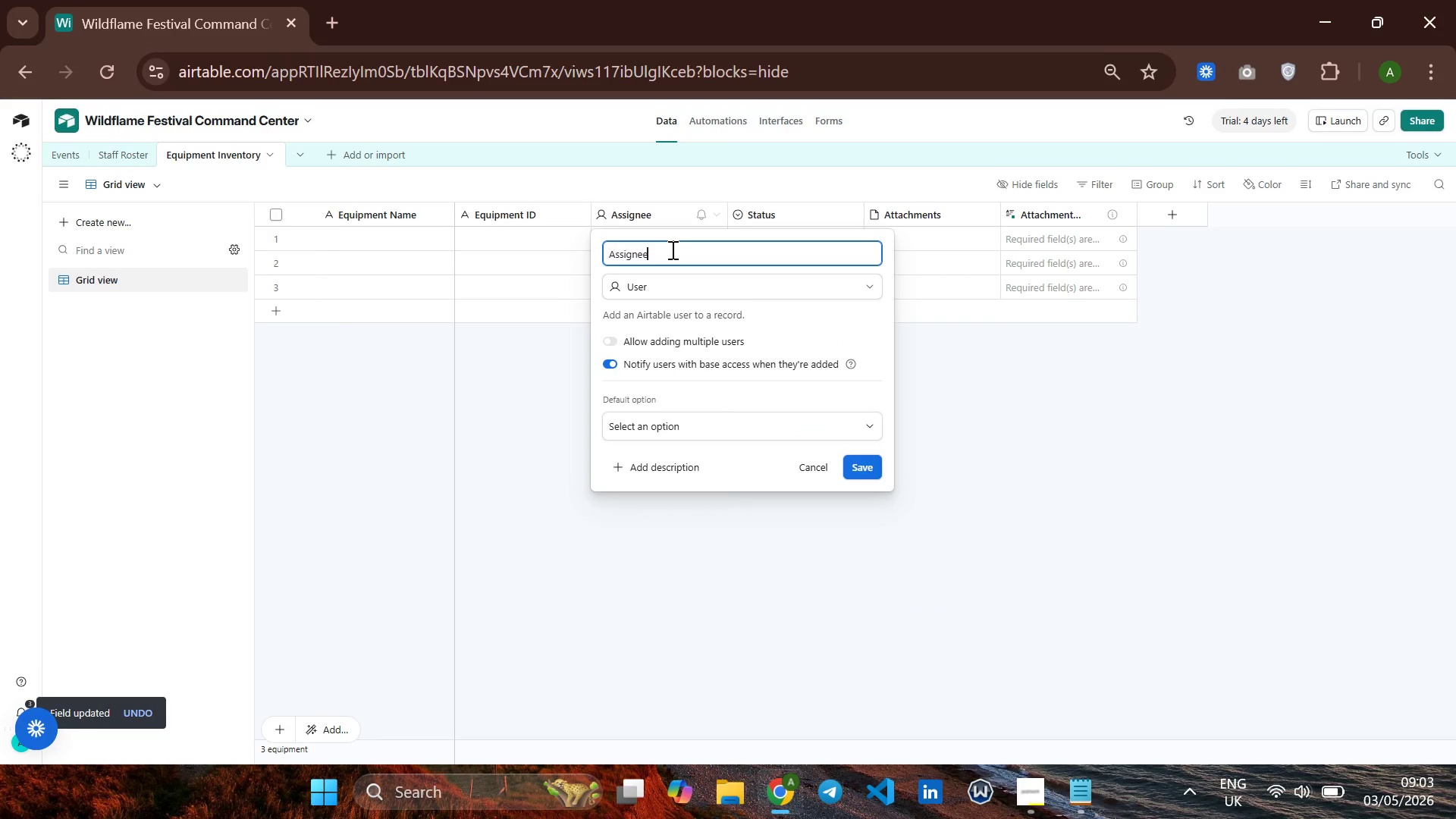 
hold_key(key=Backspace, duration=0.81)
 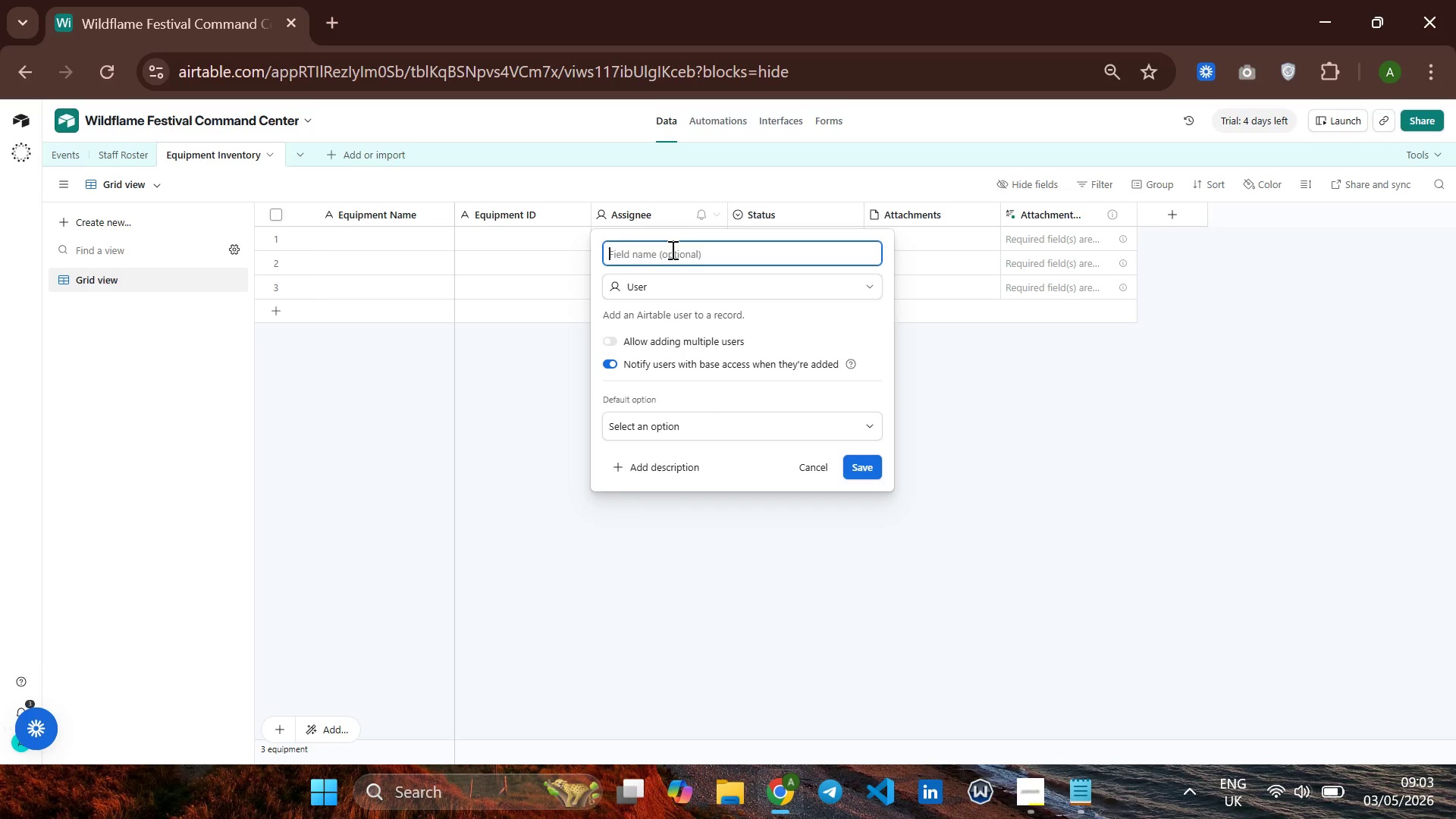 
type(Equipment )
 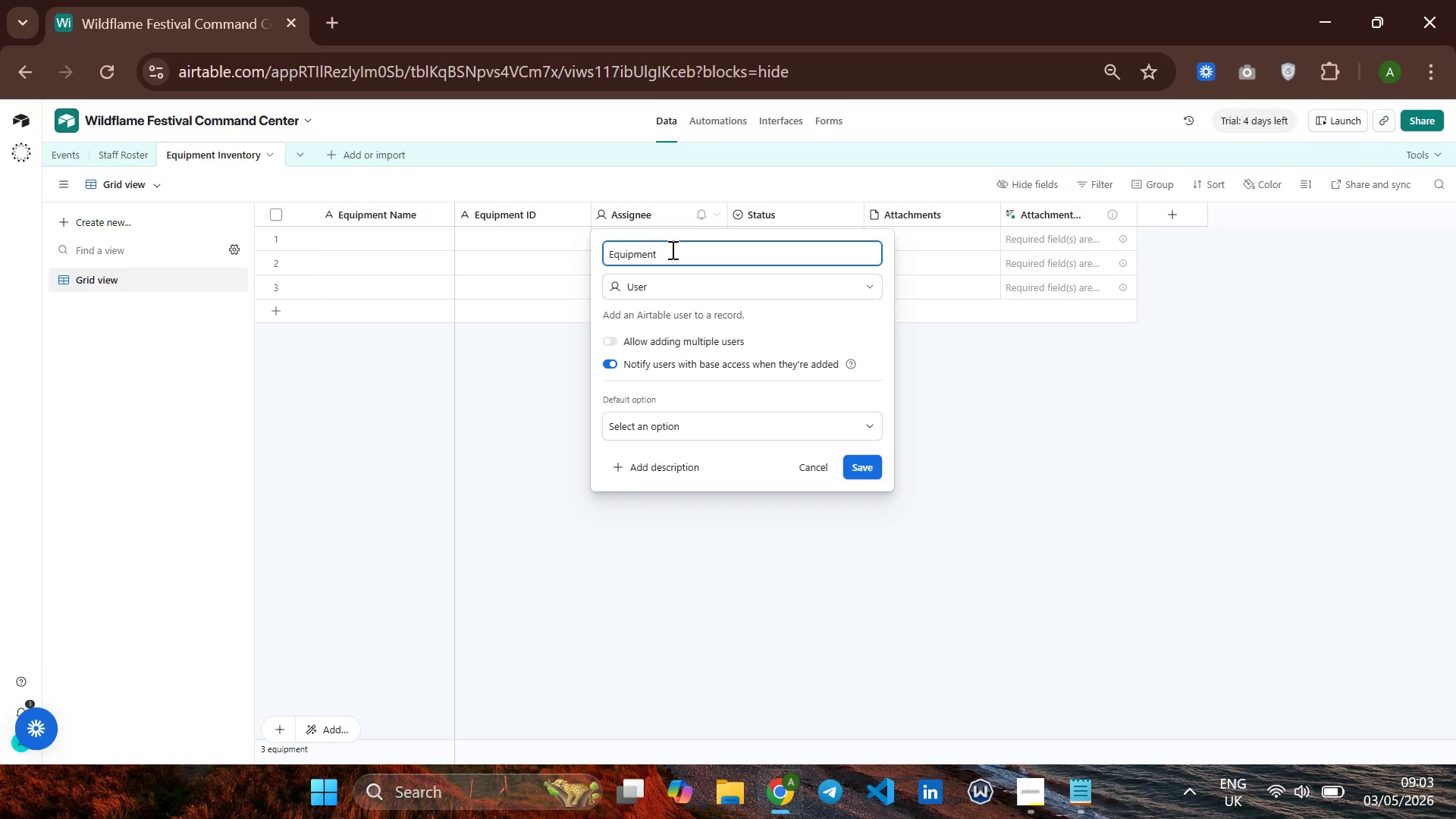 
type(Type)
 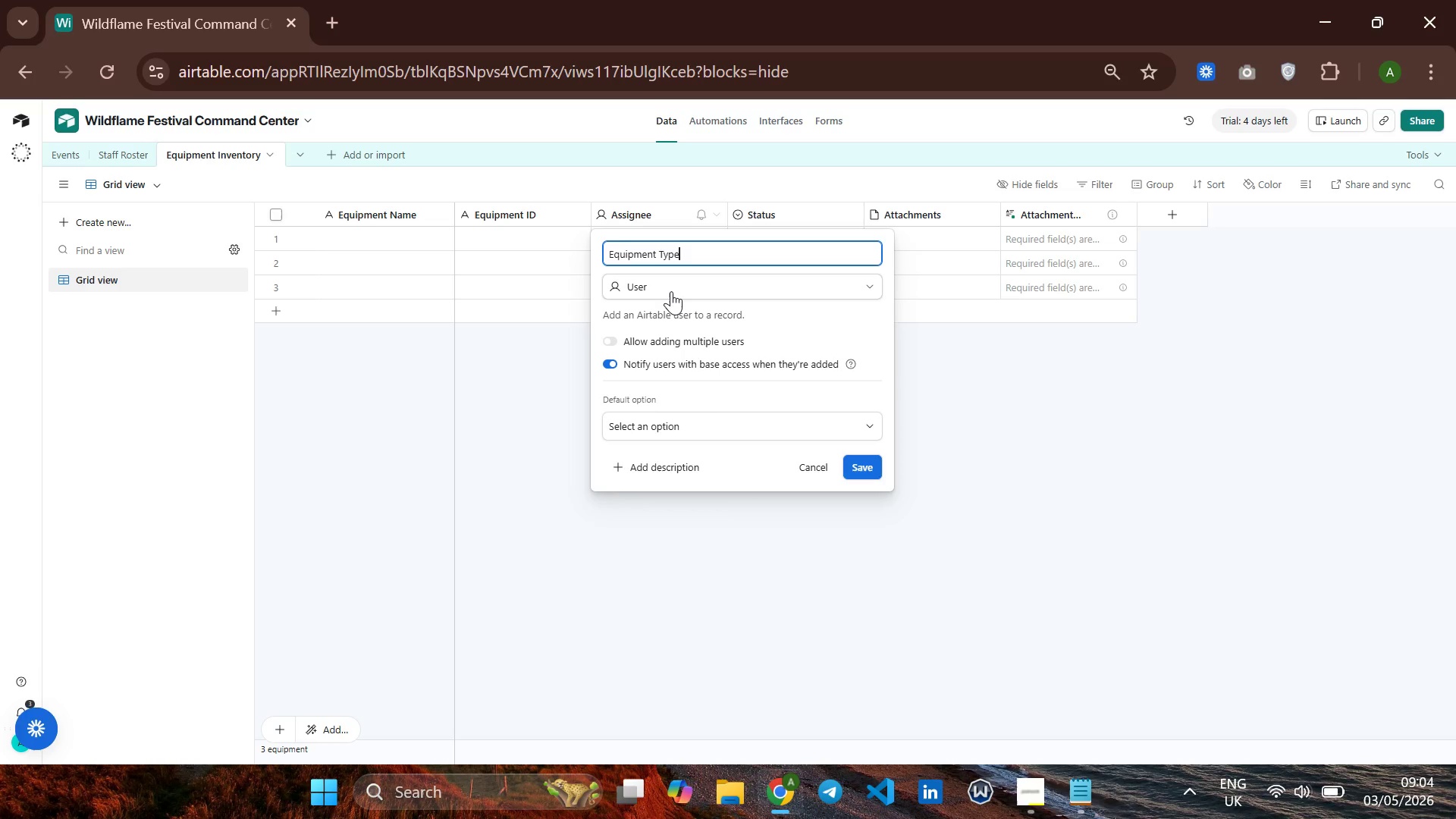 
left_click([671, 291])
 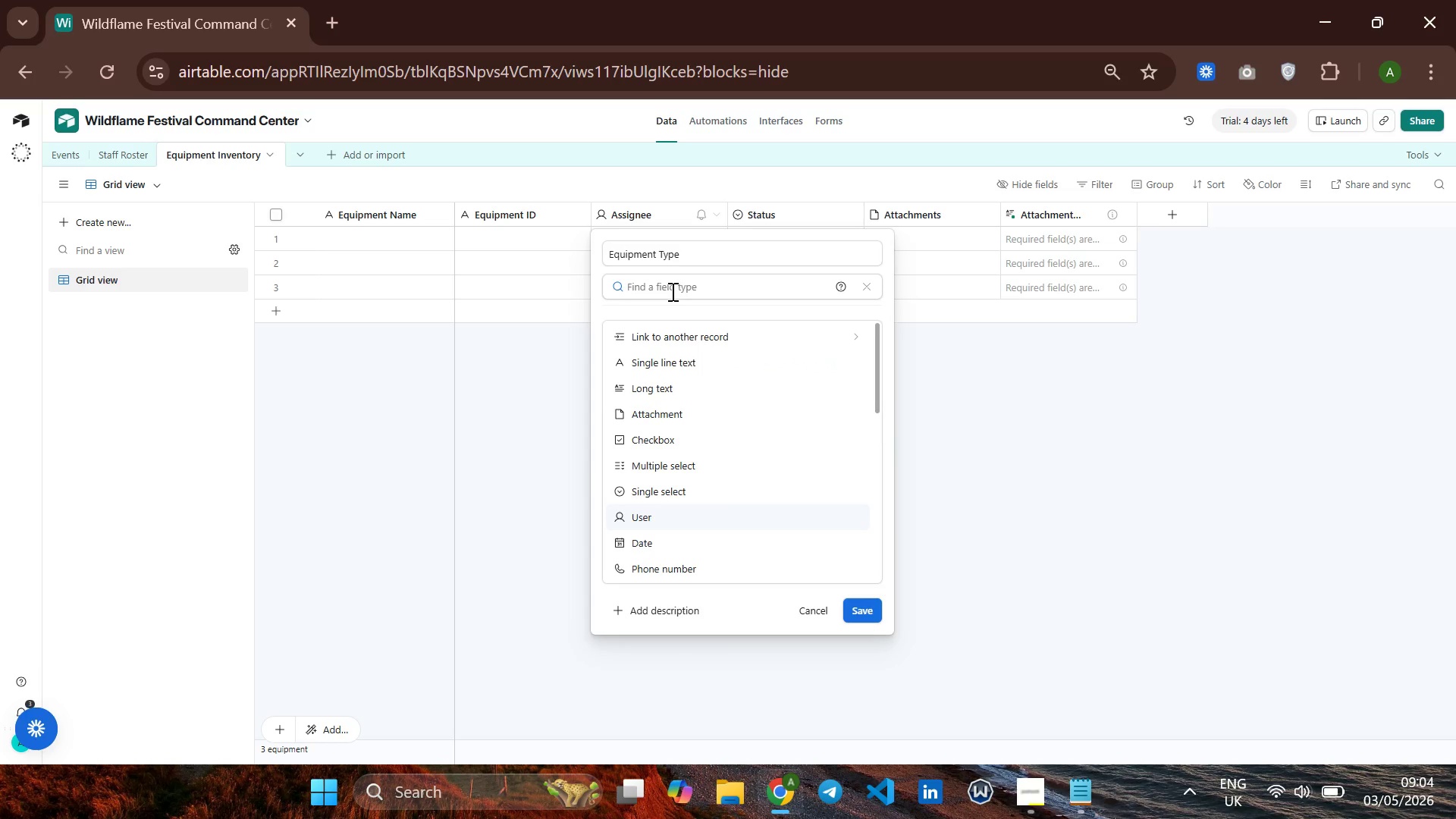 
type(singl)
 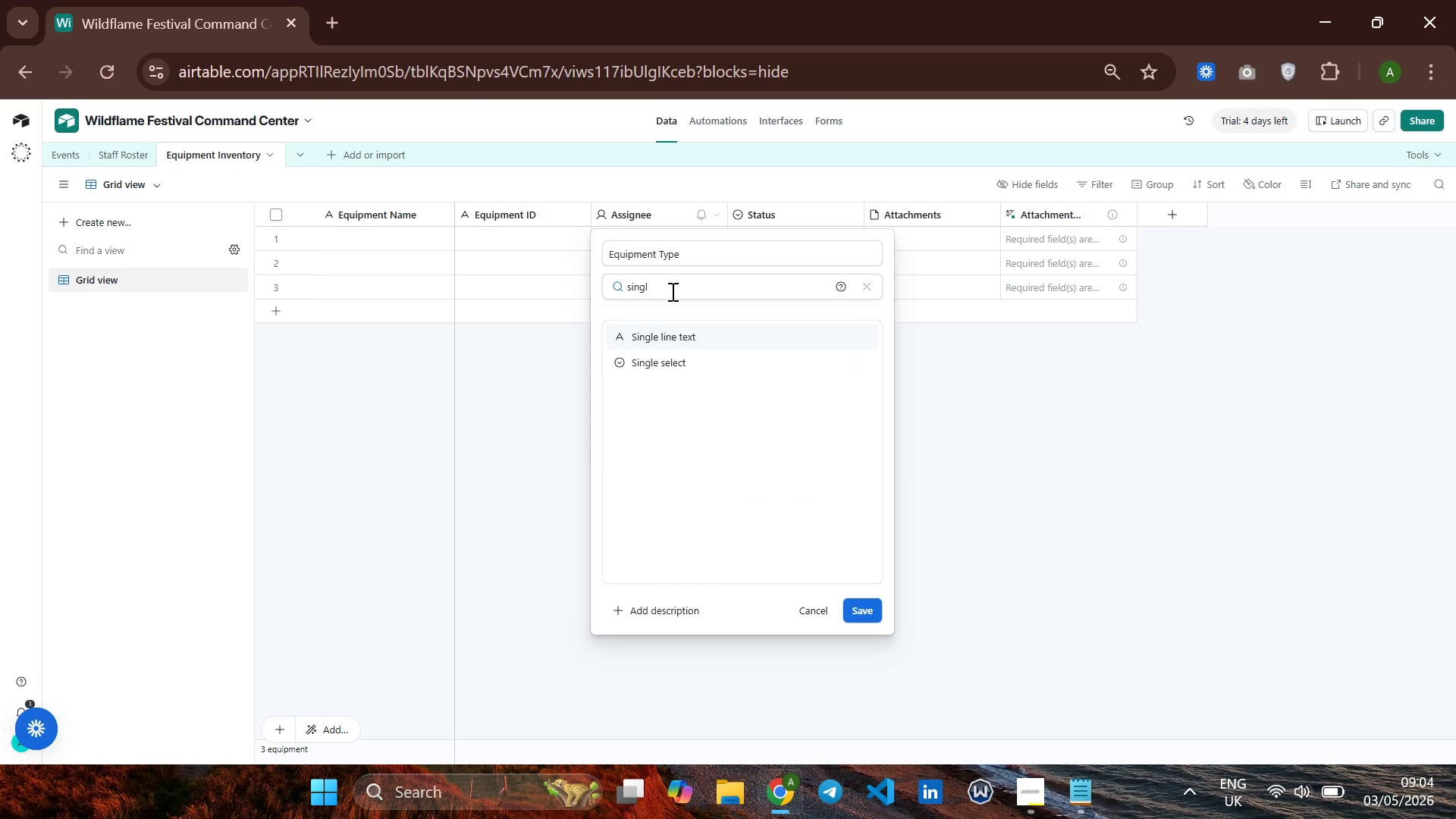 
key(ArrowDown)
 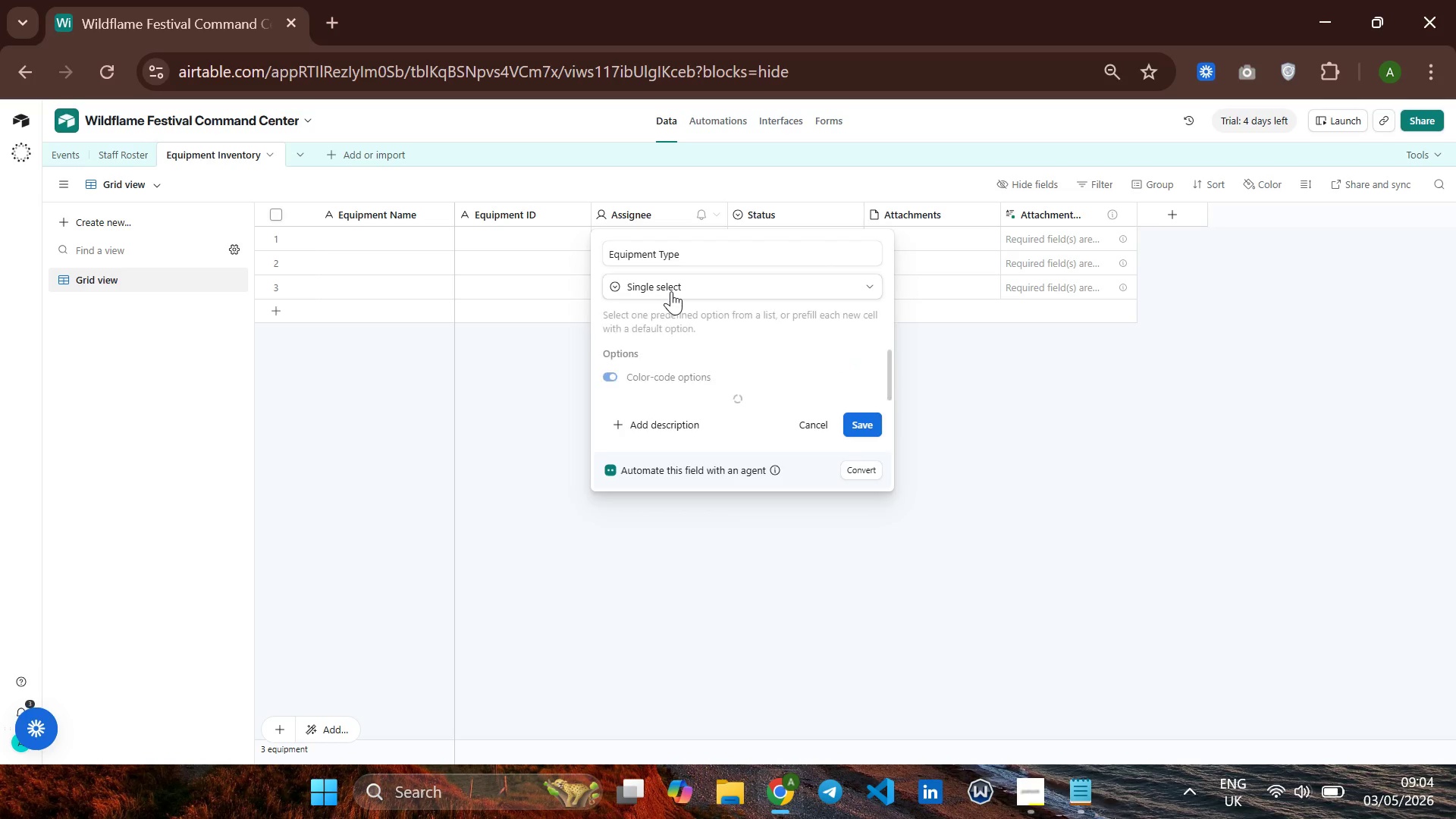 
key(Enter)
 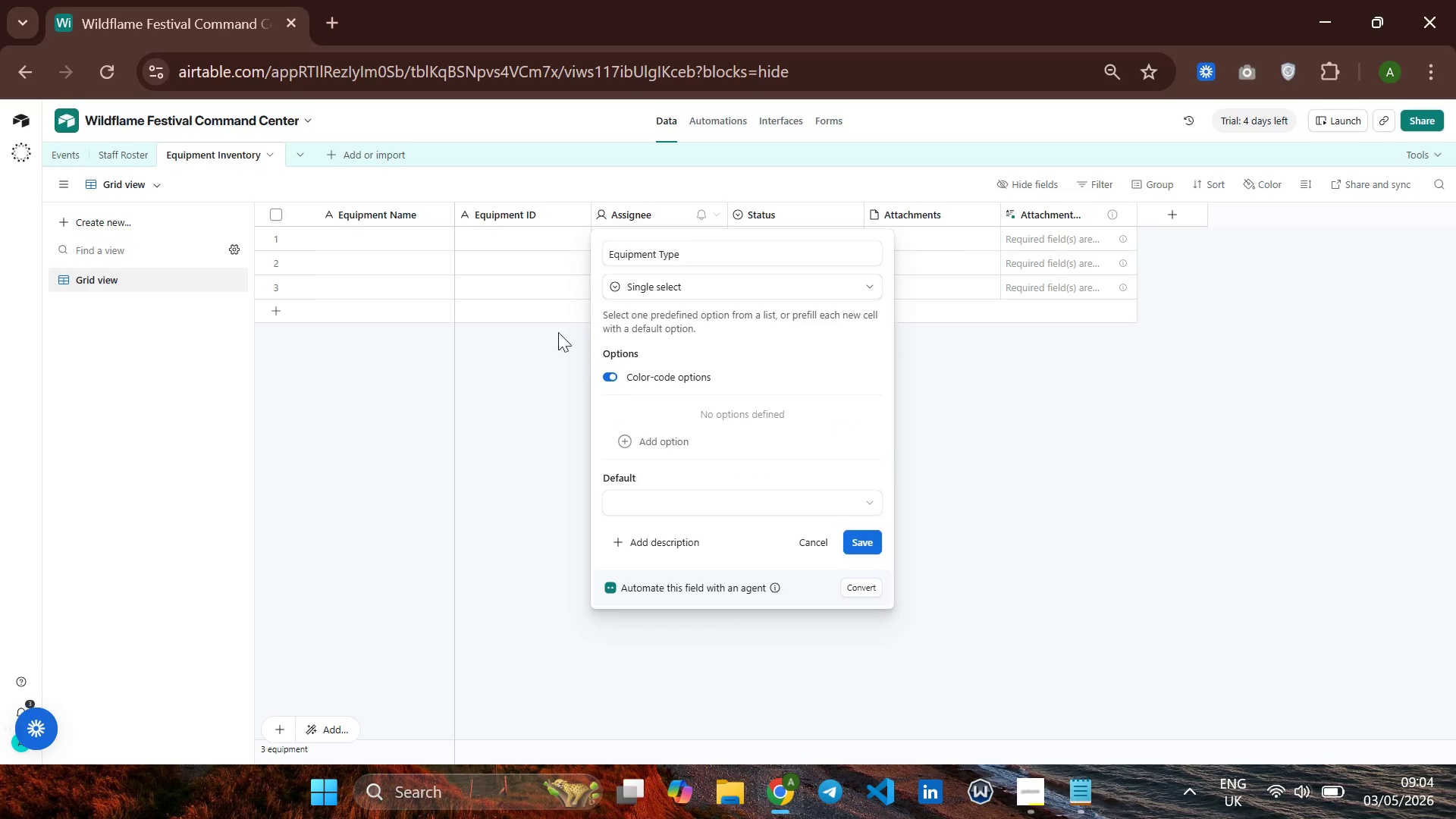 
left_click([628, 444])
 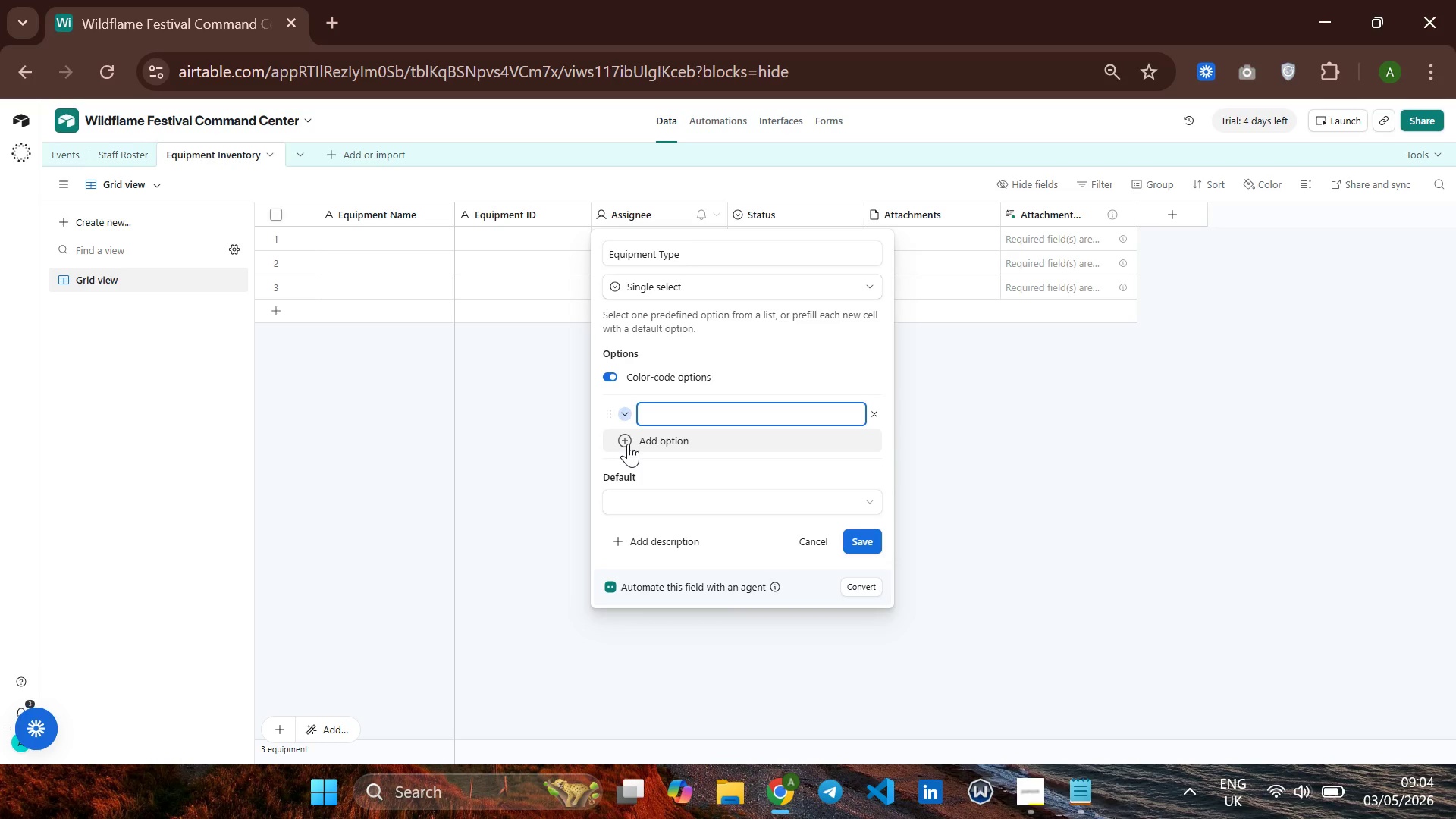 
type(Grill)
 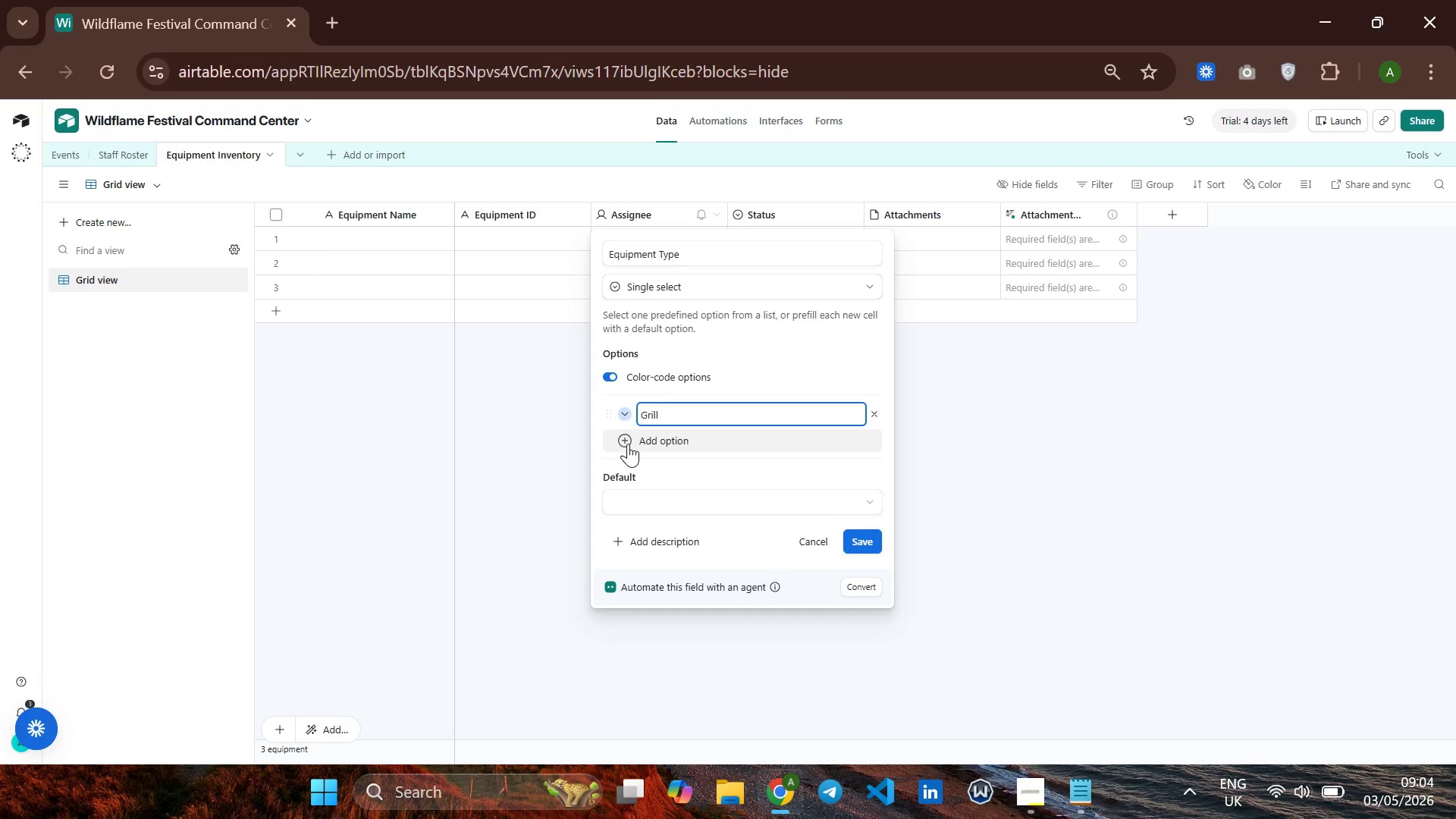 
key(Enter)
 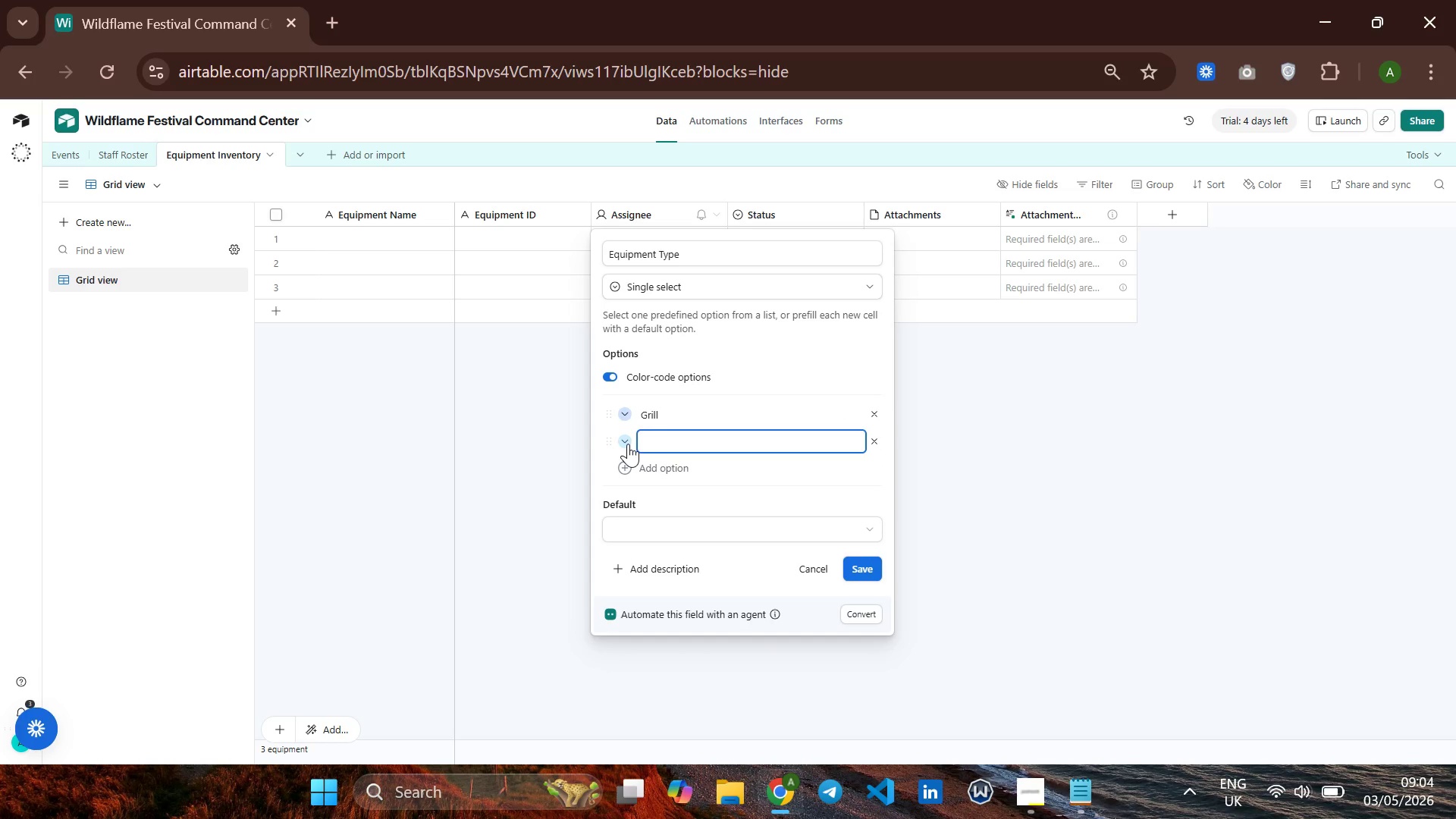 
type(Cooler)
 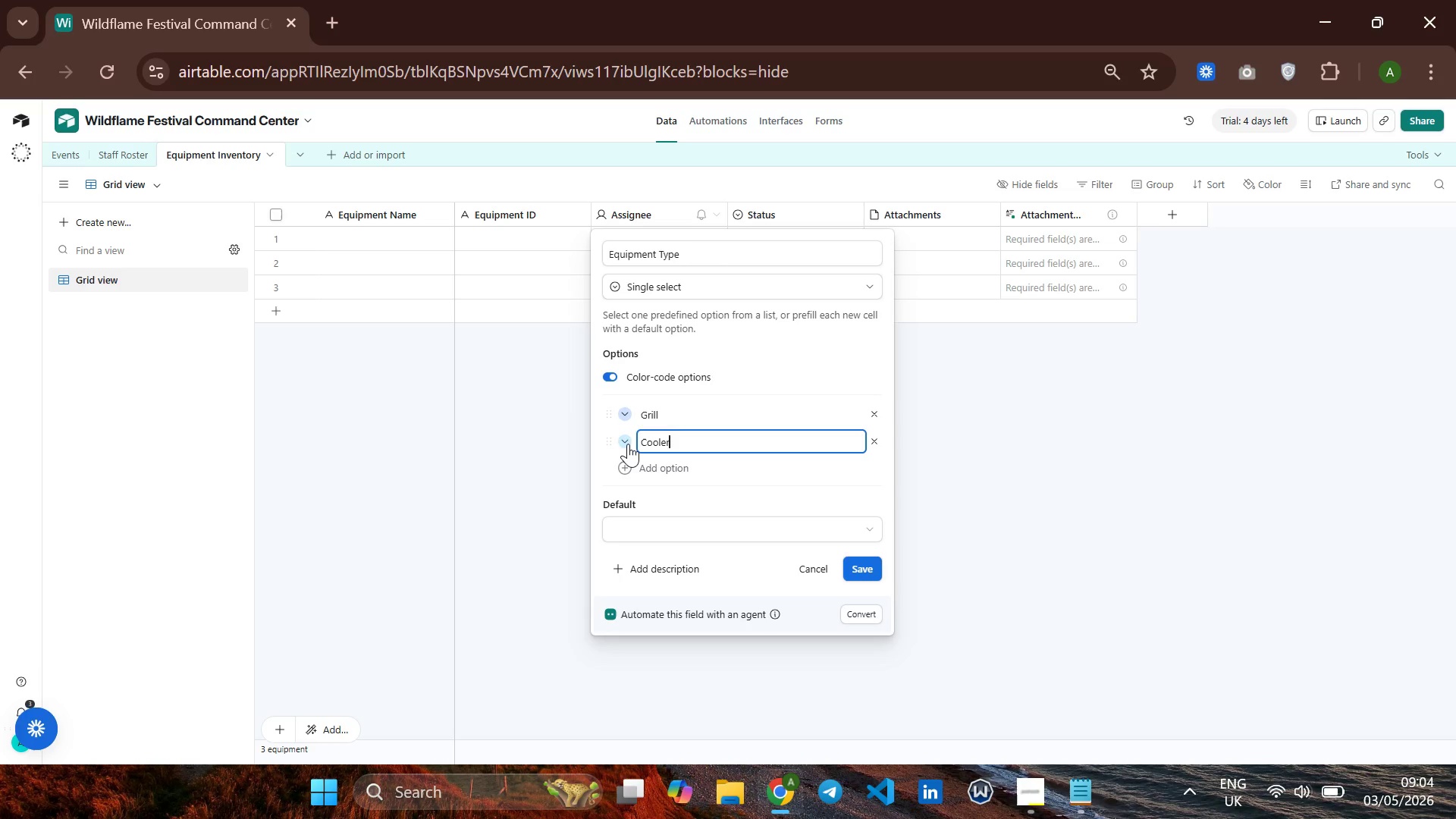 
key(Enter)
 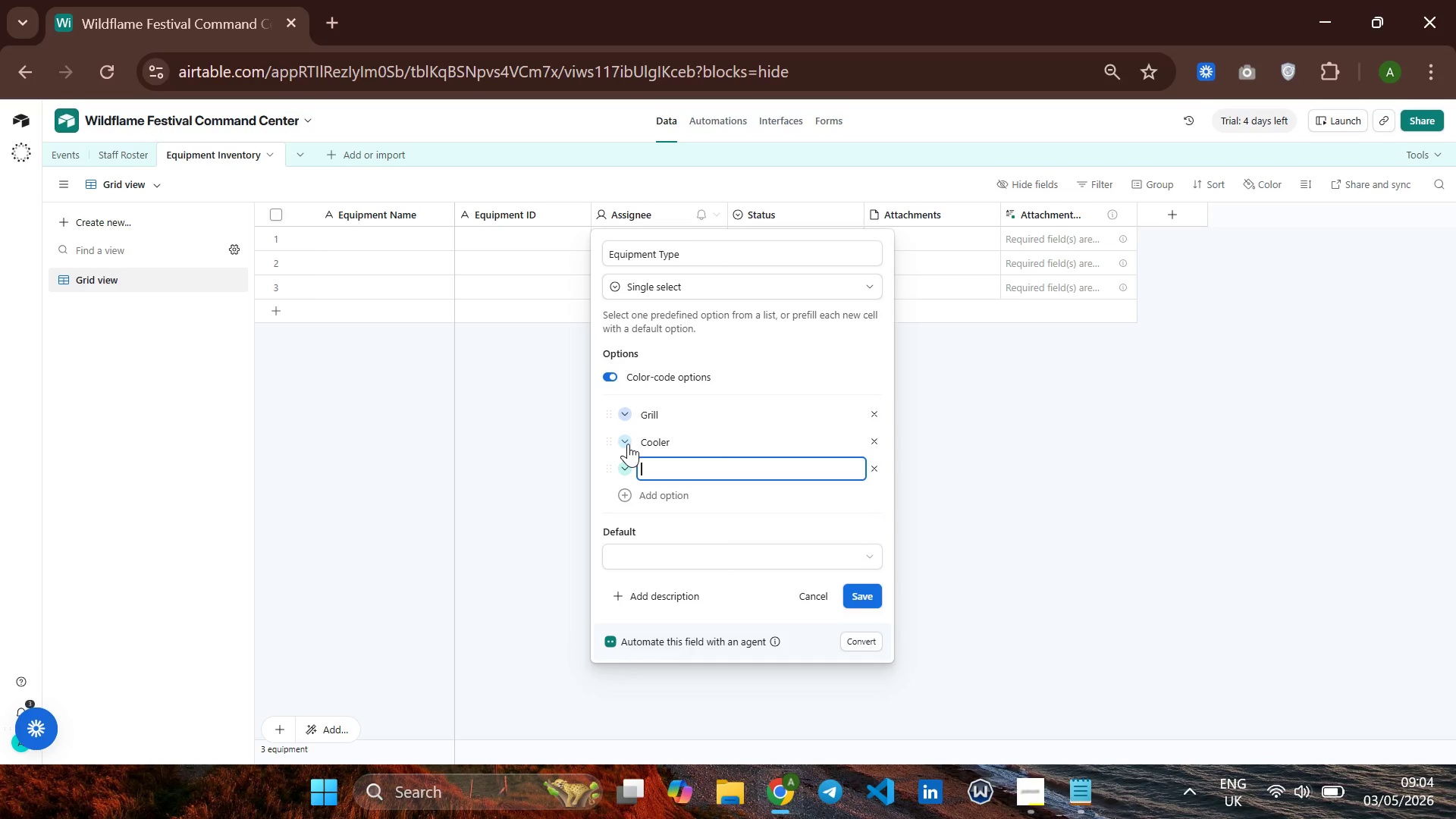 
type(Prep D)
key(Backspace)
type(Station)
 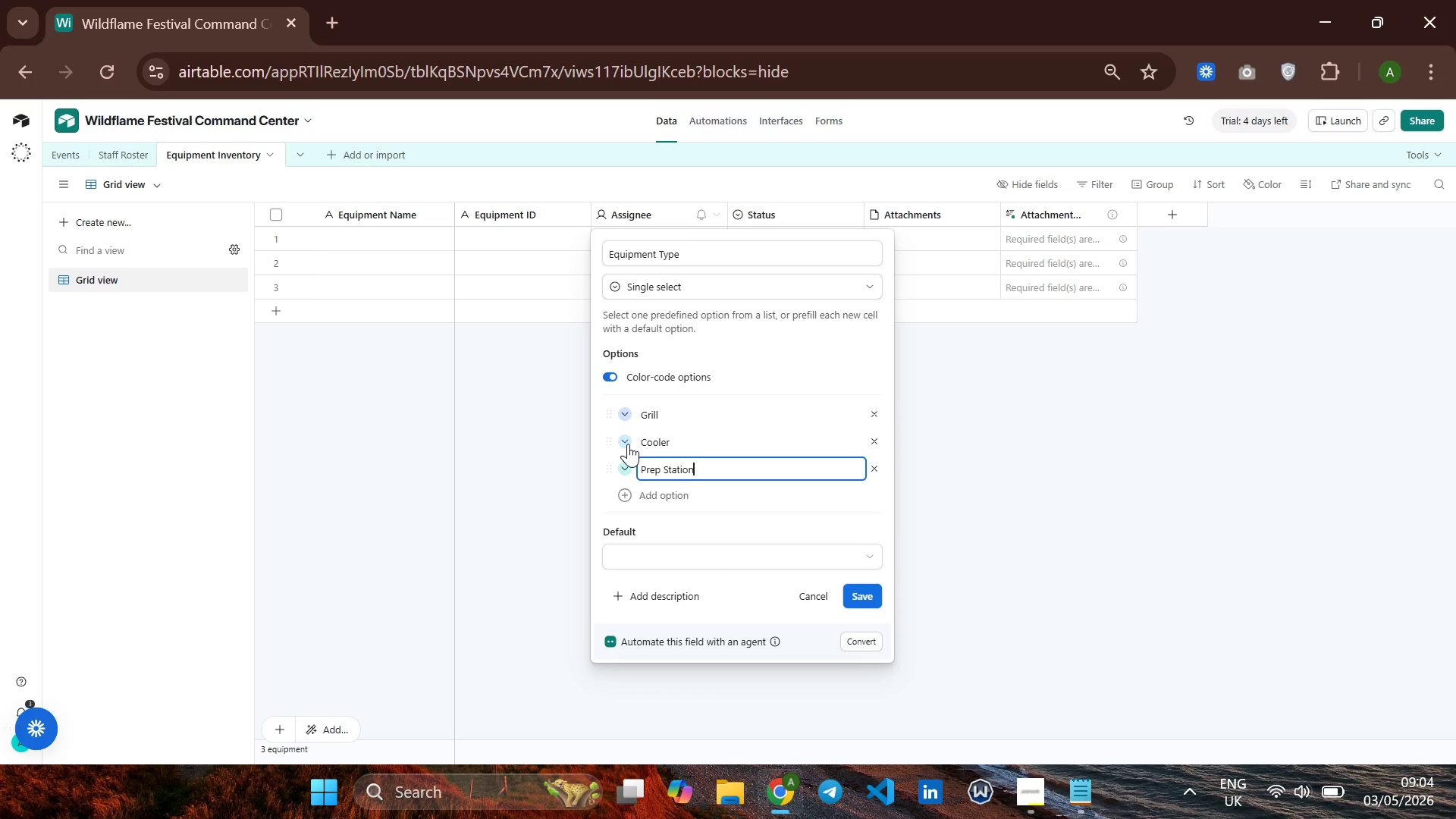 
key(Enter)
 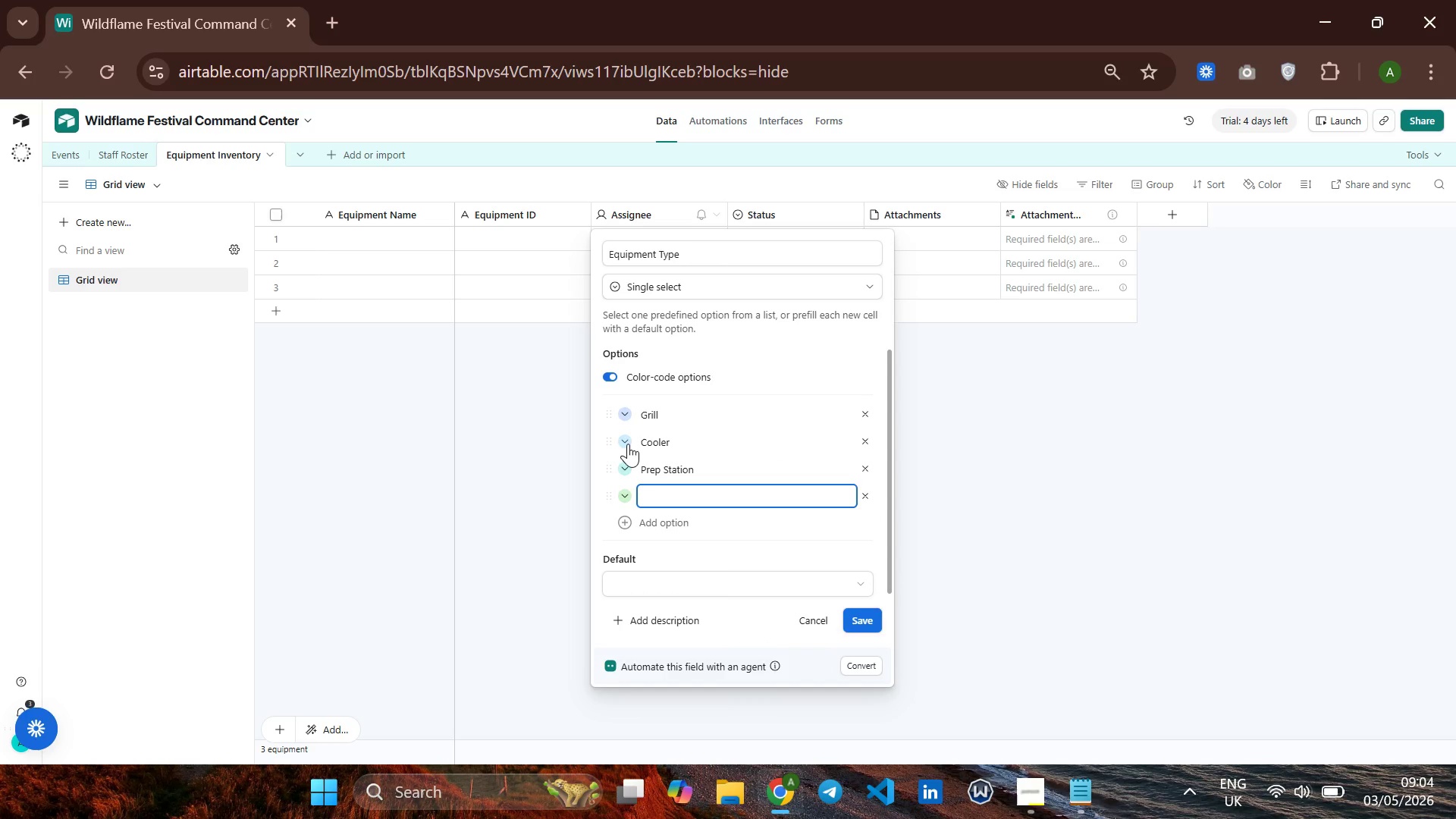 
type(Burner Array)
 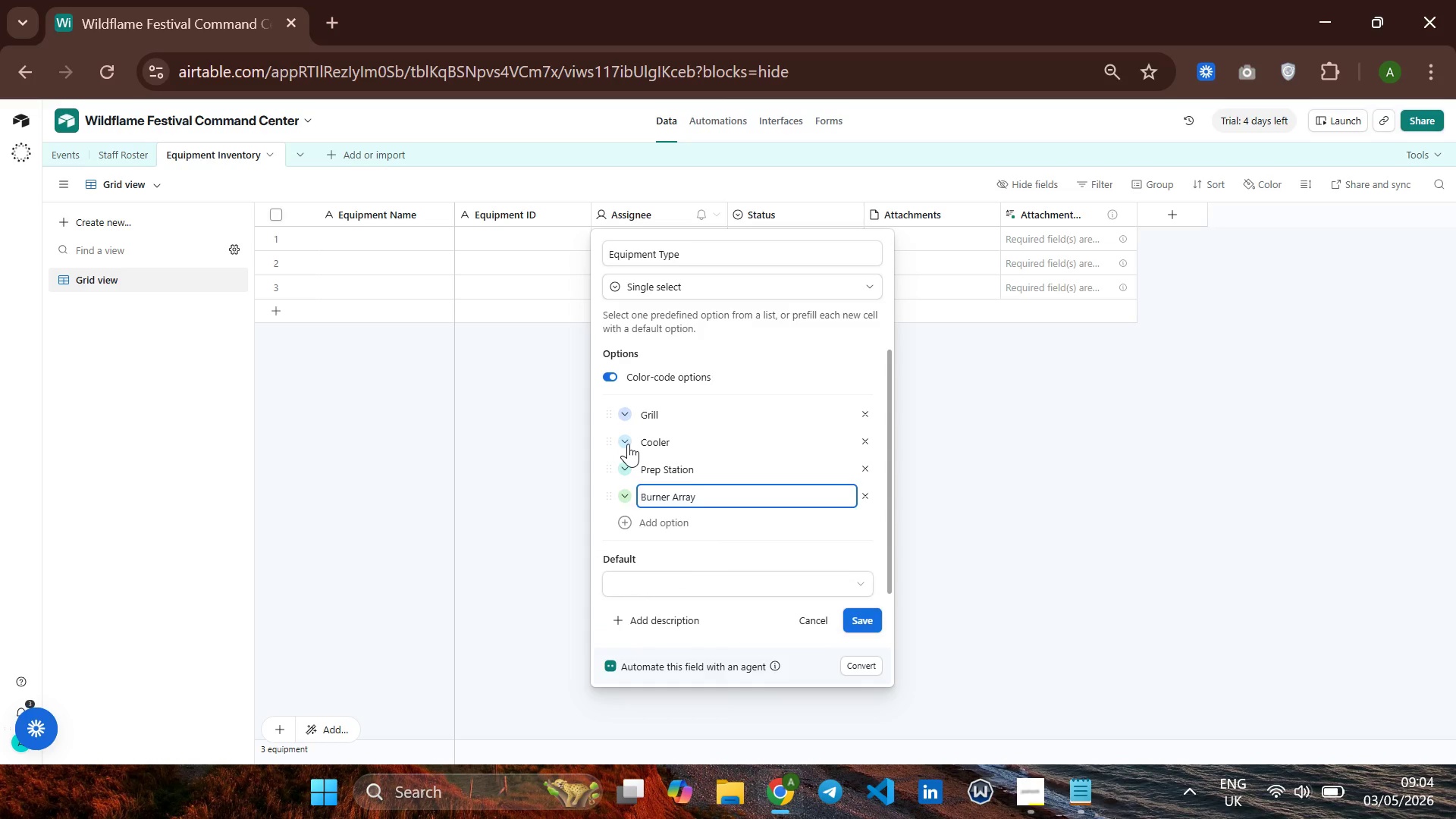 
key(Enter)
 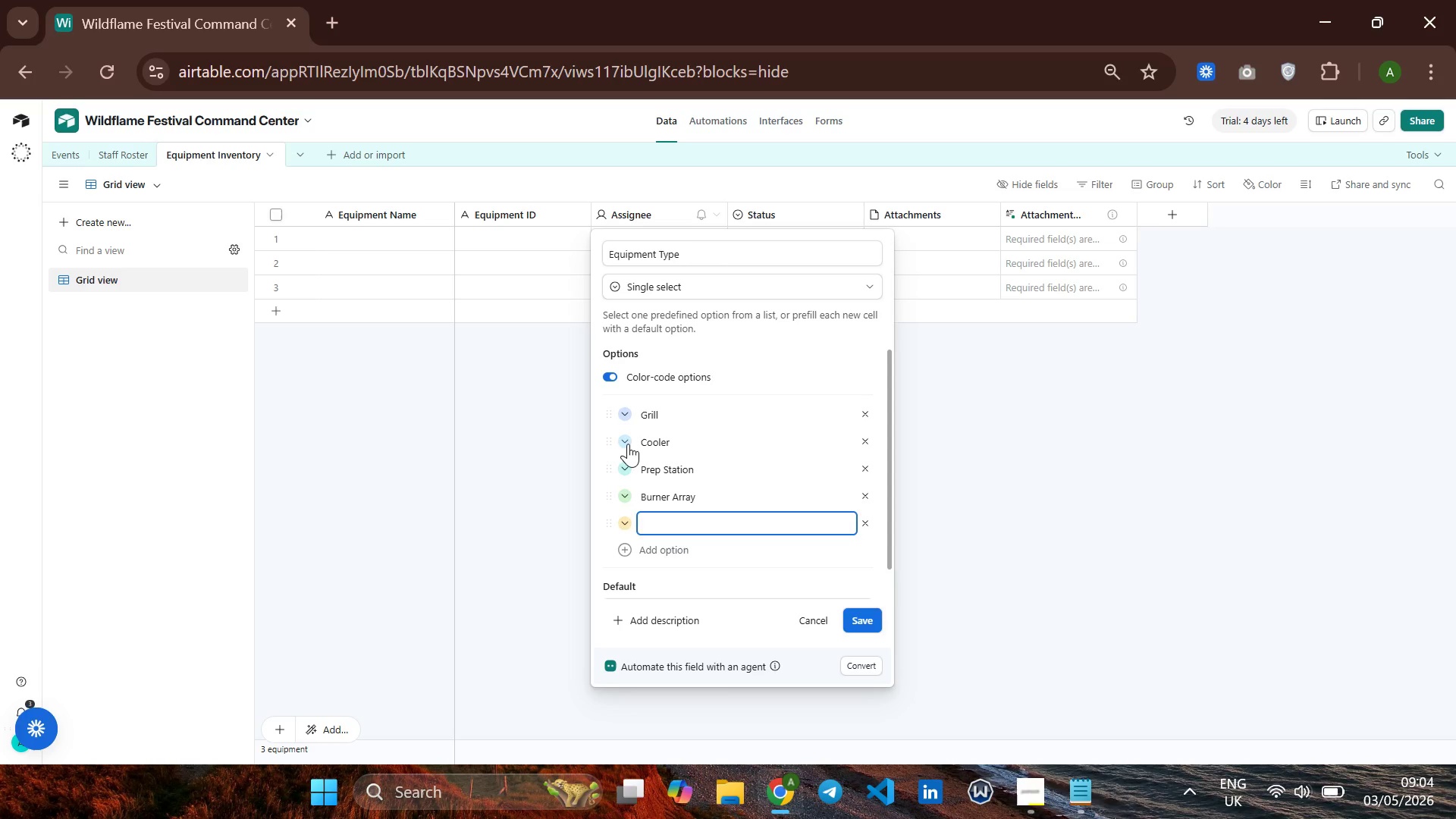 
type(Smoke Box)
 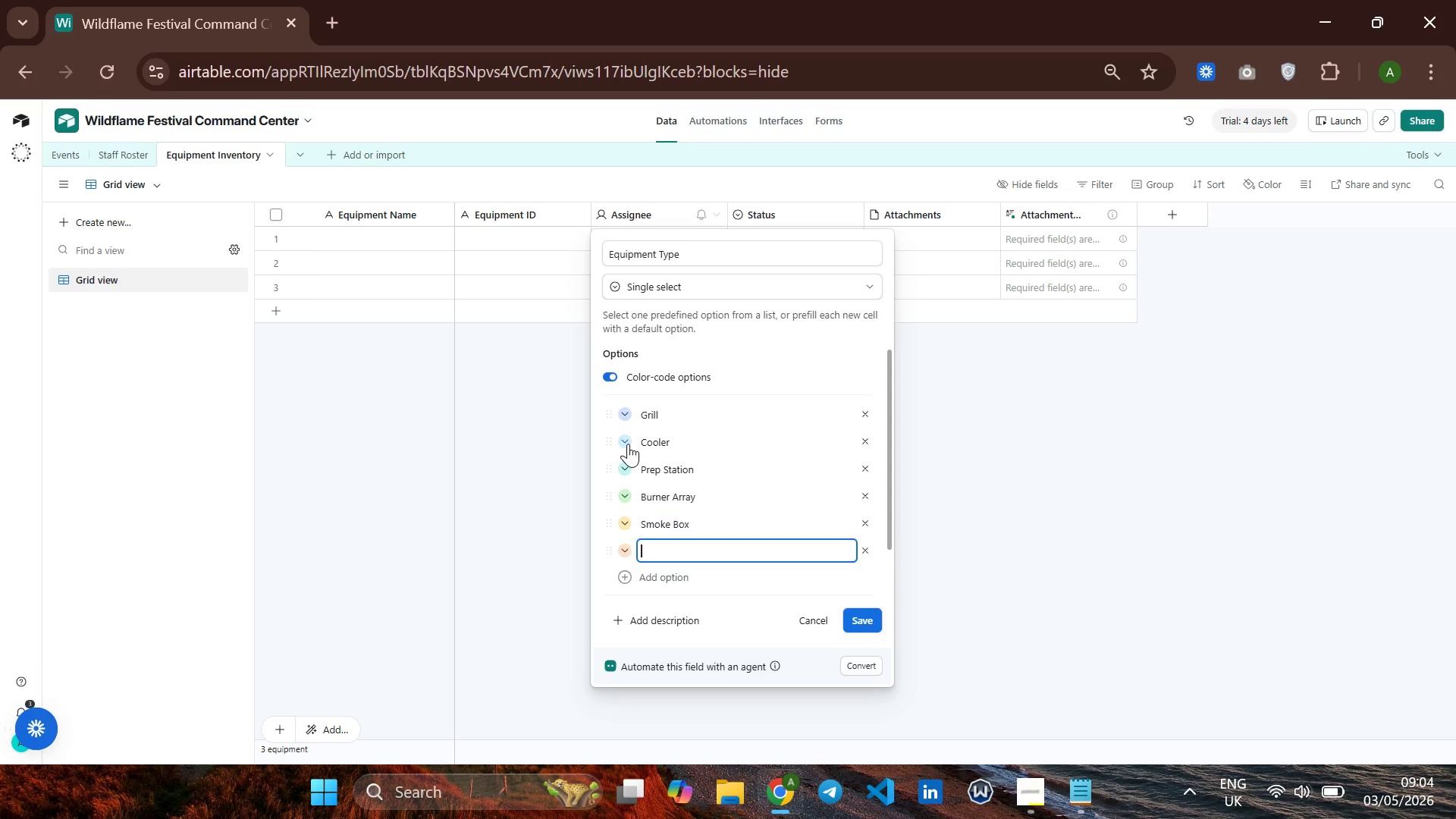 
key(Enter)
 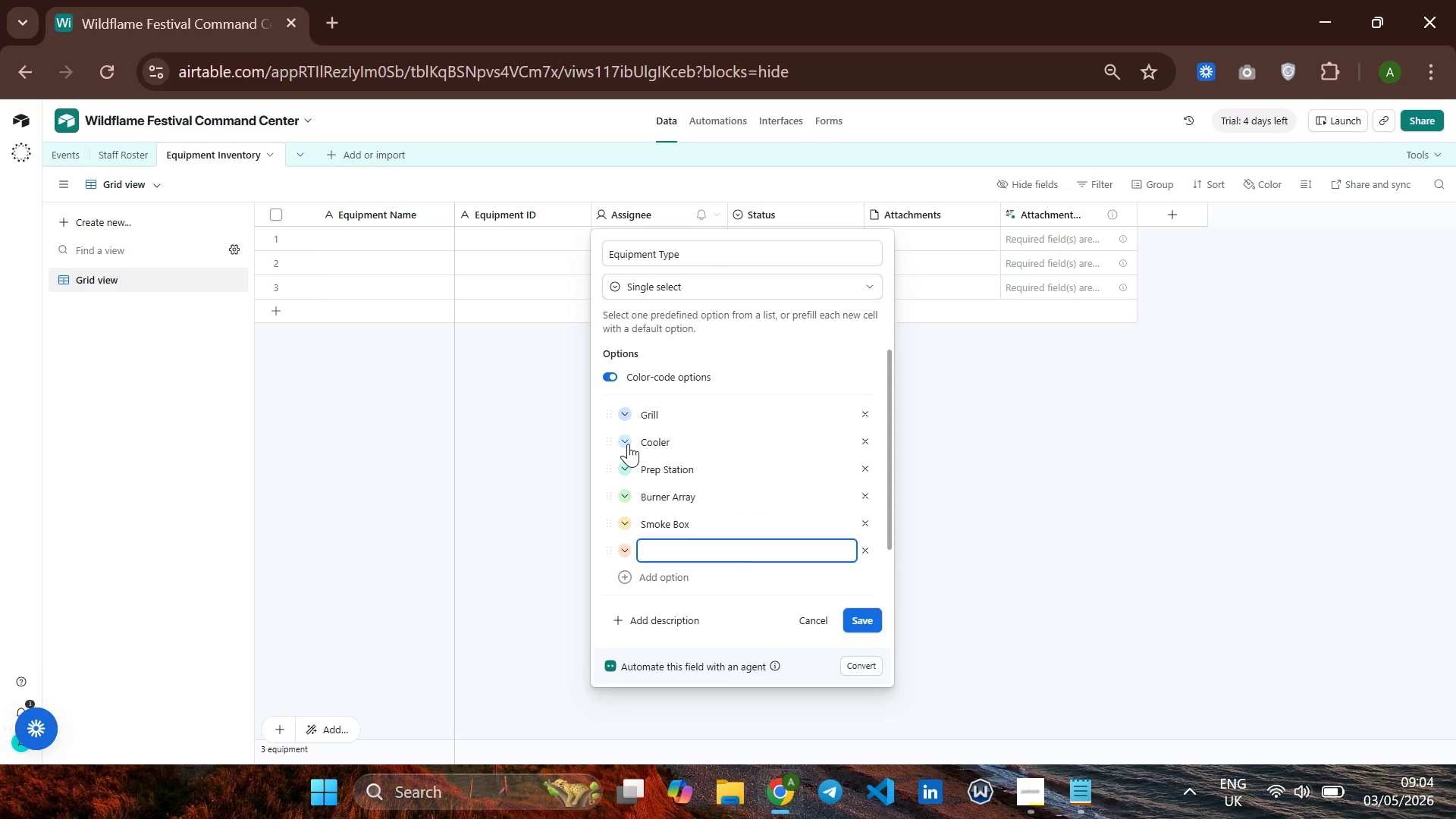 
type(Hybratio)
key(Backspace)
key(Backspace)
key(Backspace)
key(Backspace)
key(Backspace)
key(Backspace)
type(dration Station)
 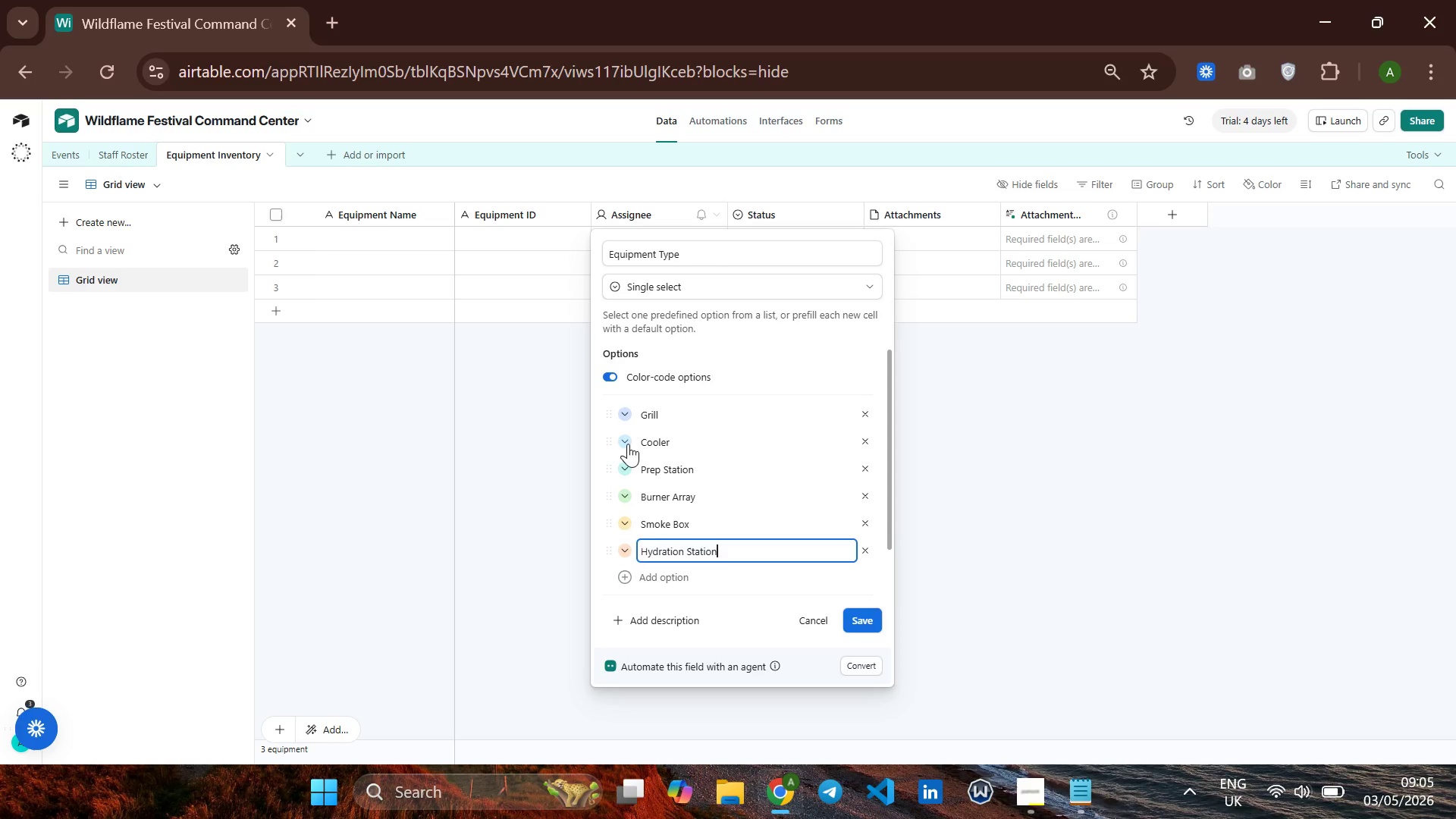 
key(Enter)
 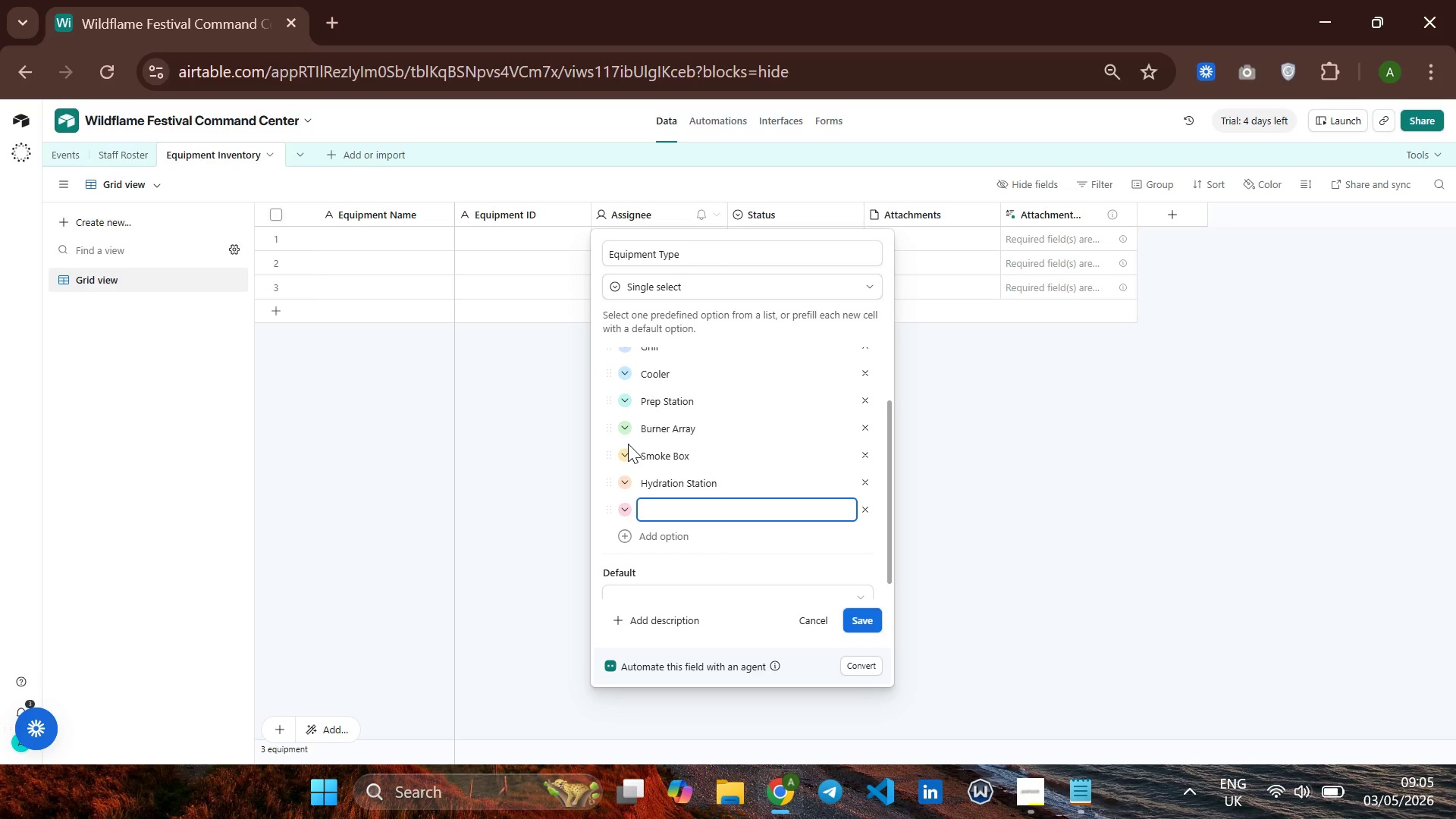 
type(Handing Kit)
 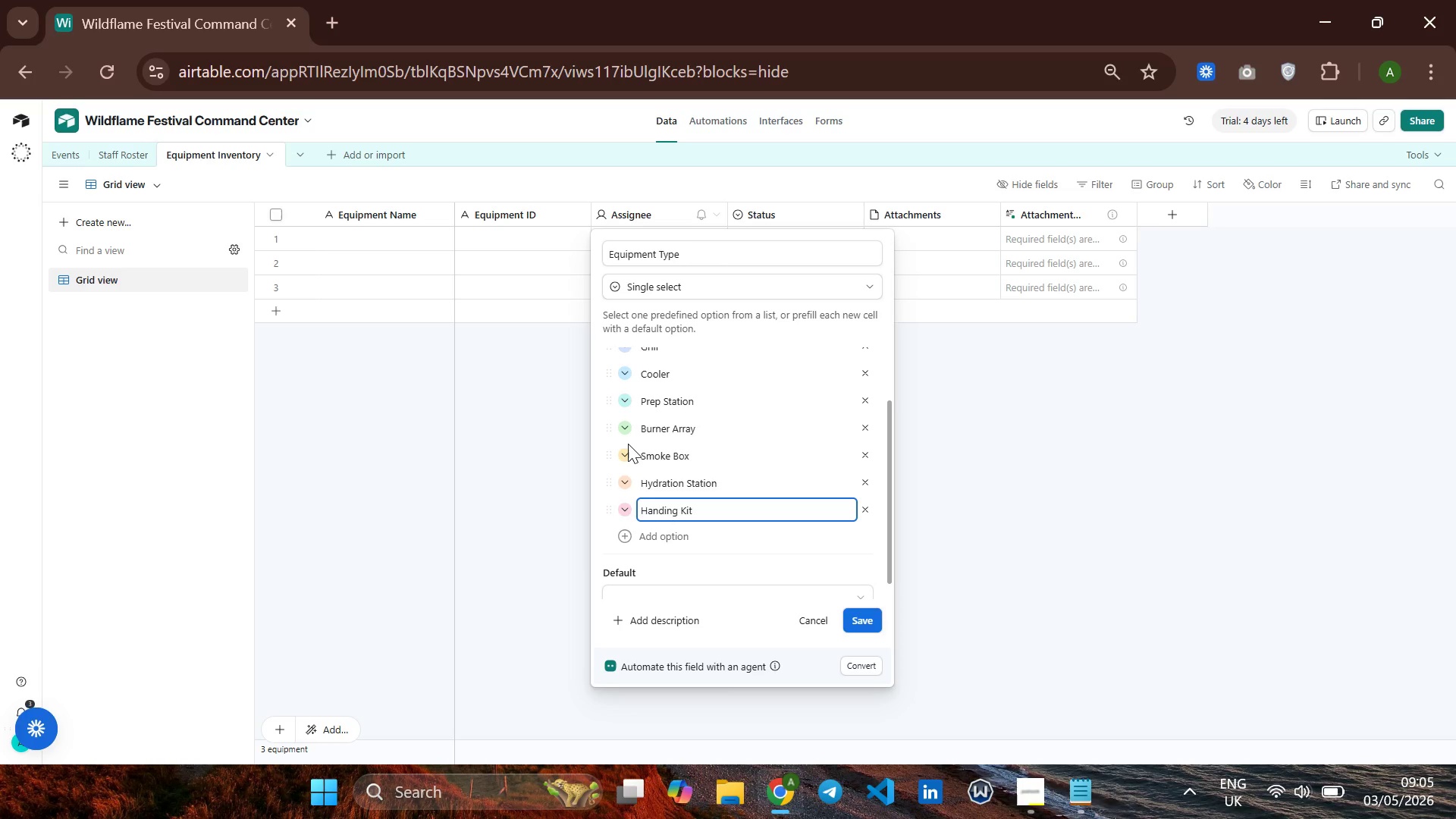 
key(Enter)
 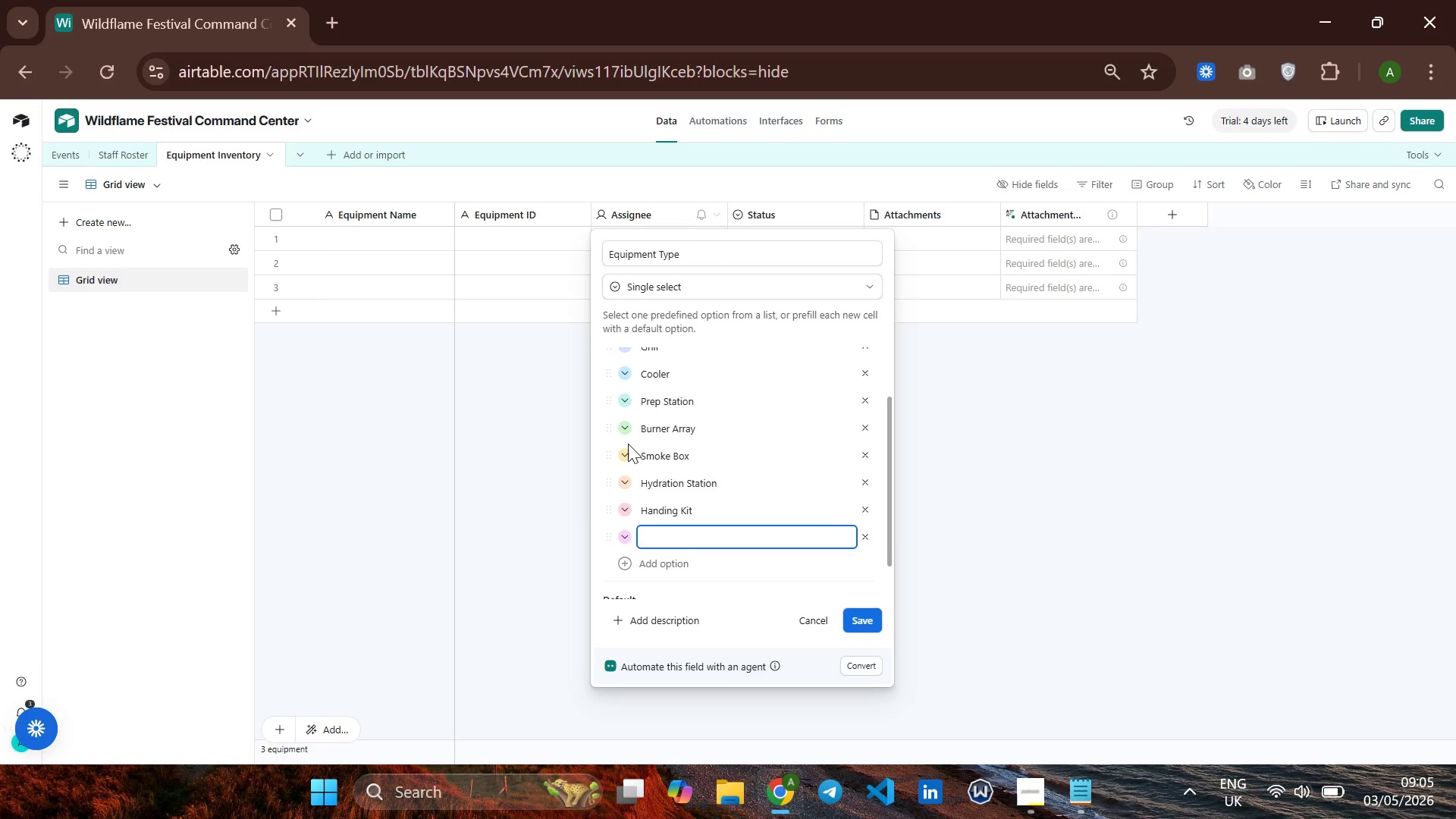 
wait(5.22)
 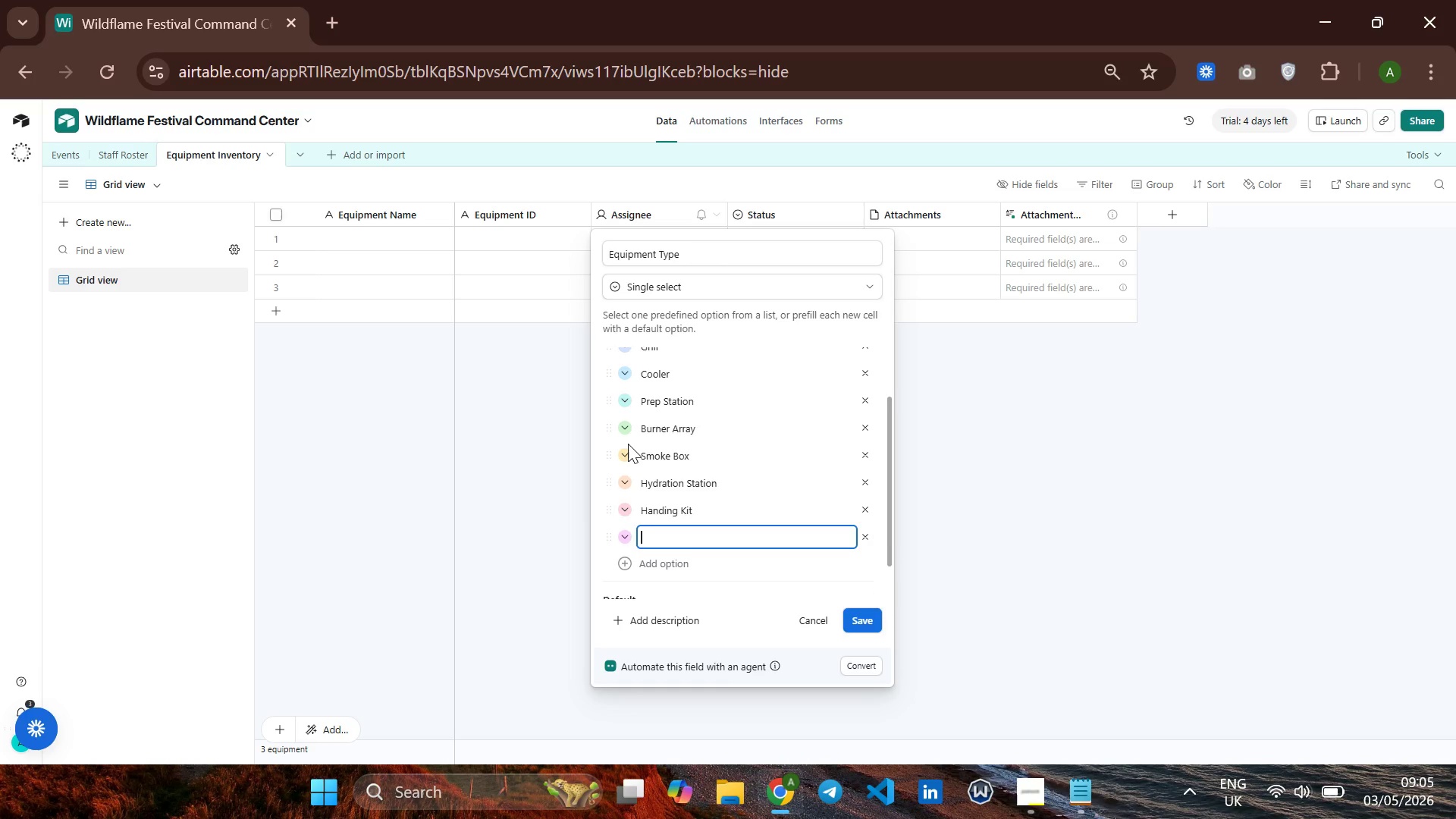 
type(Cast from )
key(Backspace)
key(Backspace)
key(Backspace)
key(Backspace)
key(Backspace)
type(Iron Set)
 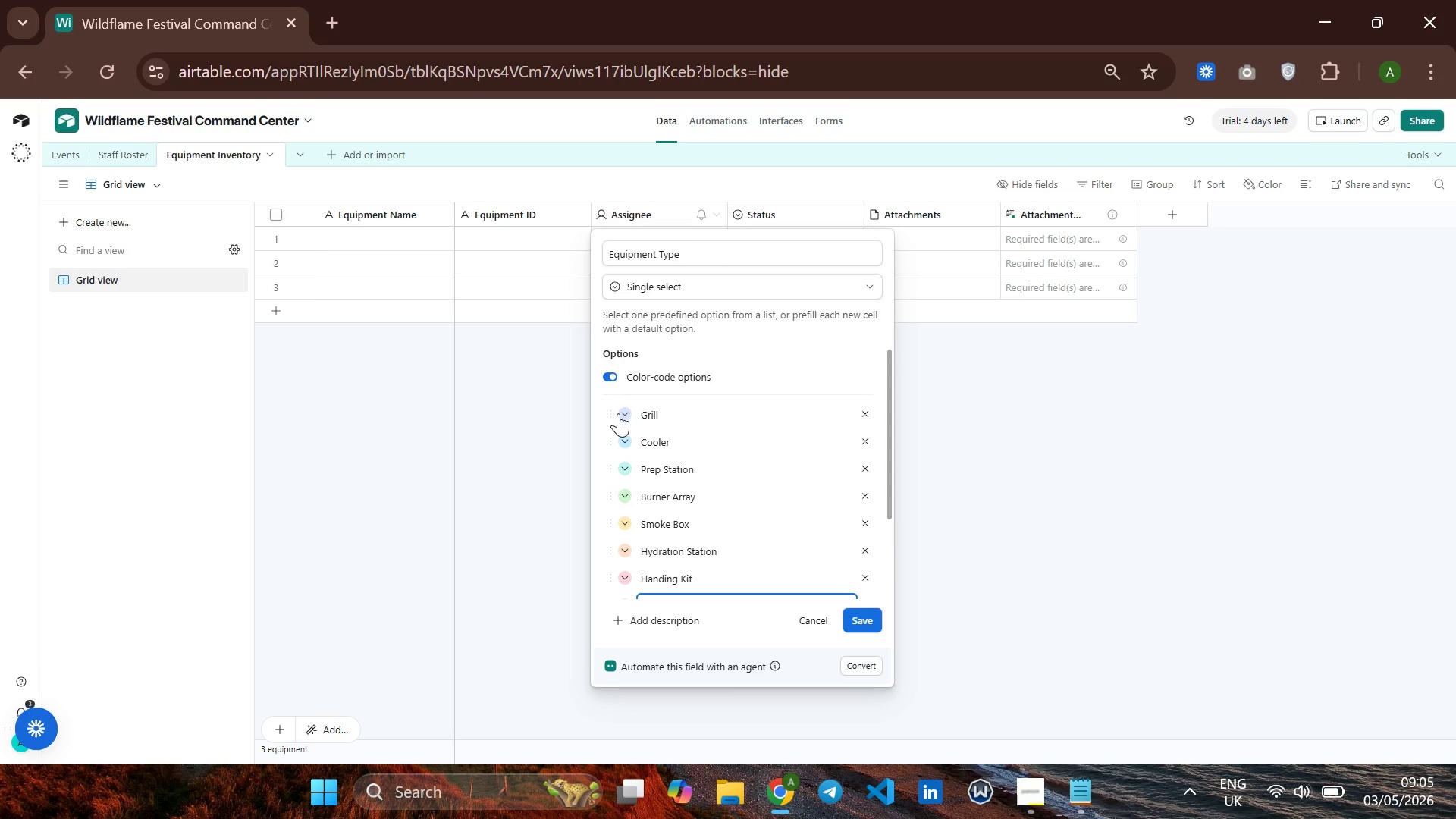 
left_click([618, 413])
 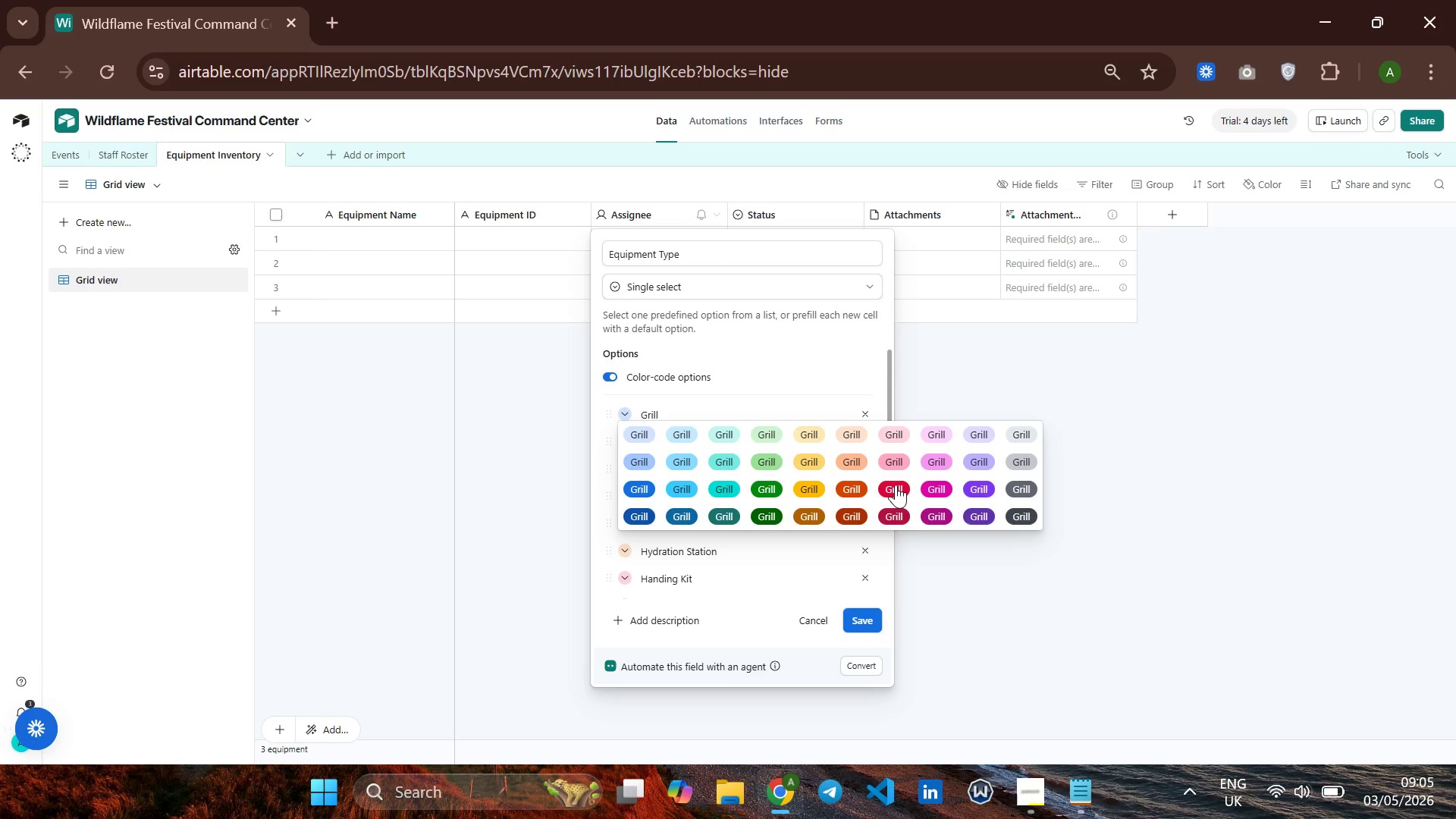 
left_click([898, 485])
 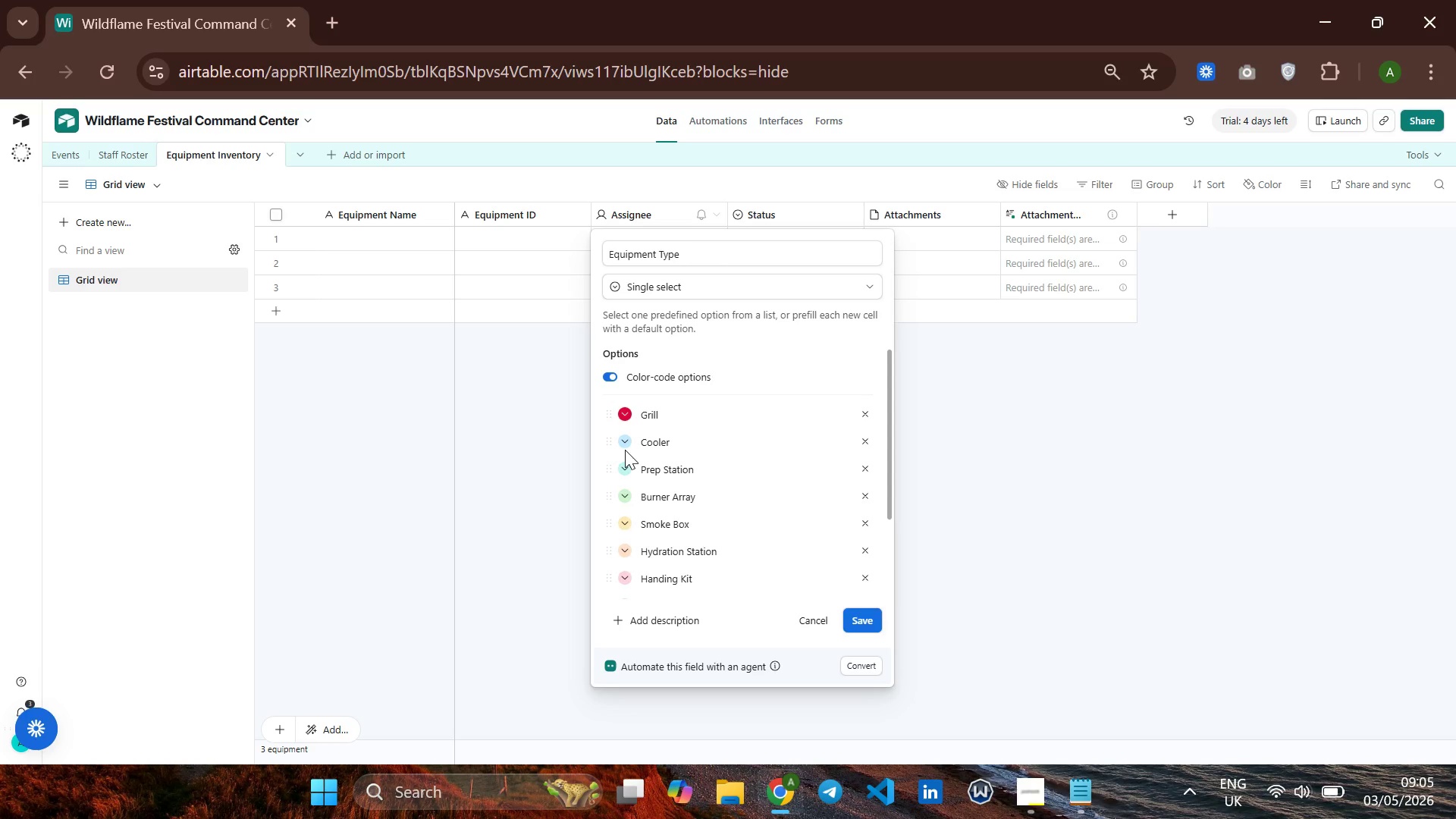 
left_click([625, 450])
 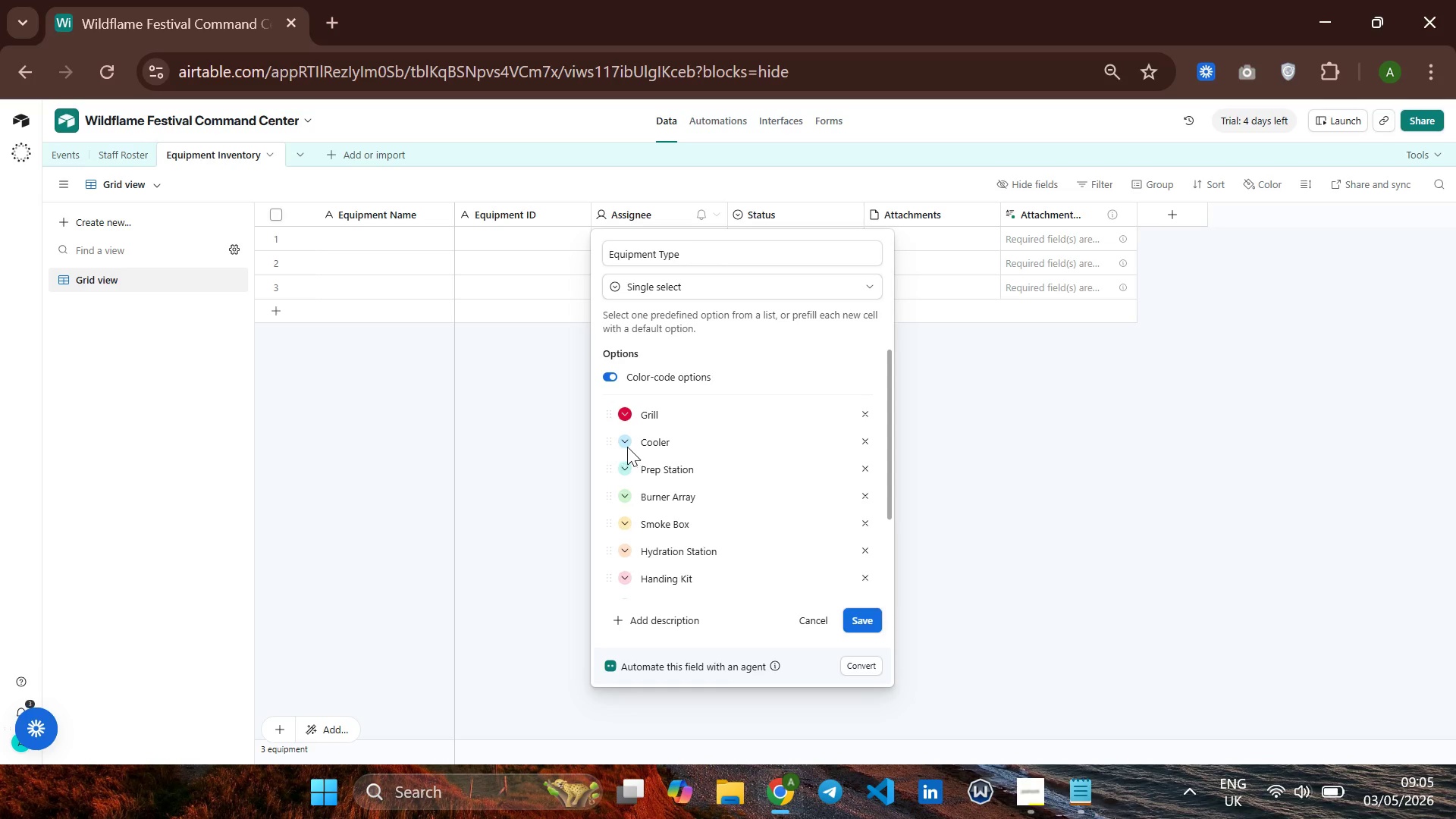 
left_click([626, 444])
 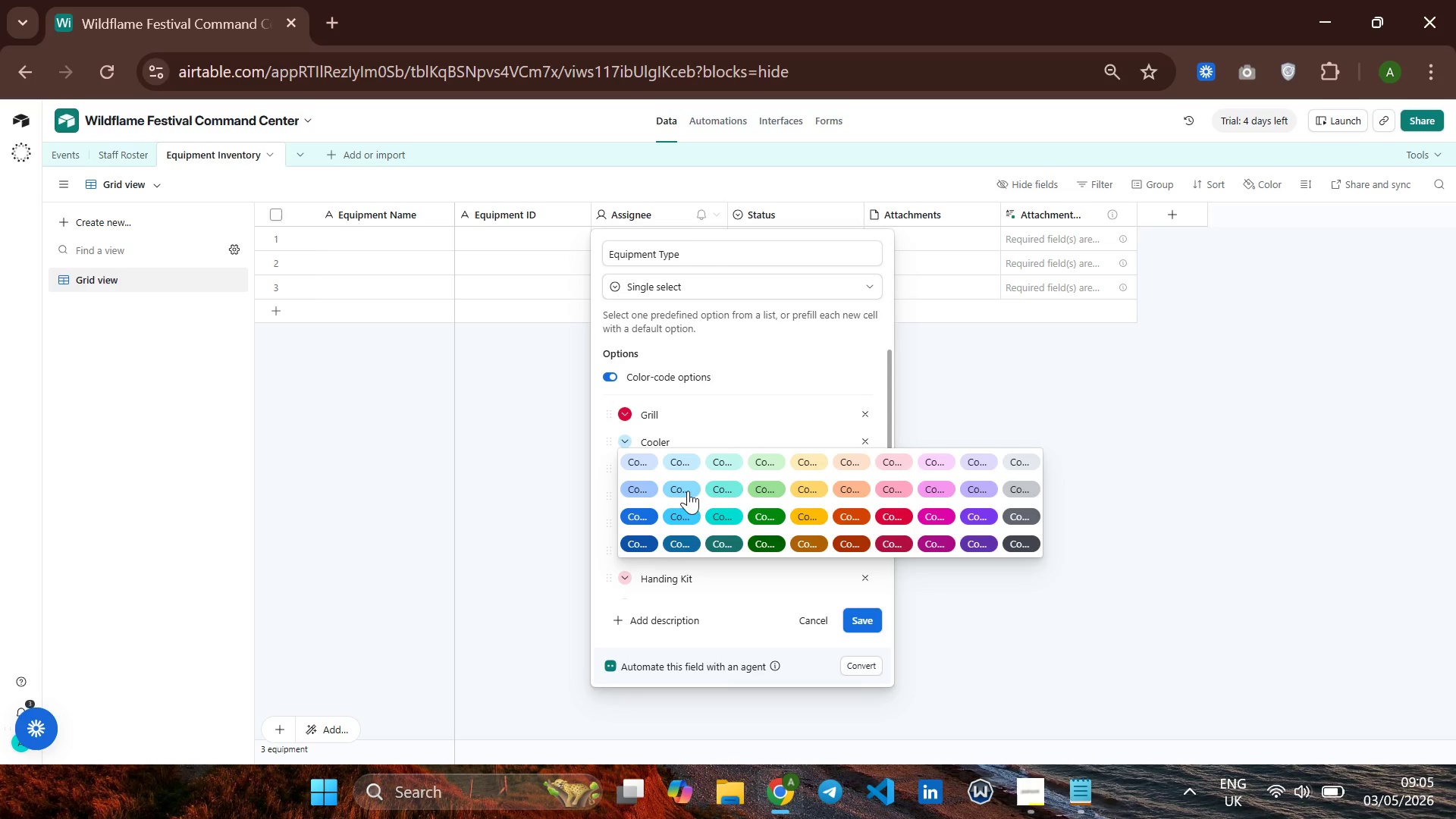 
left_click([675, 491])
 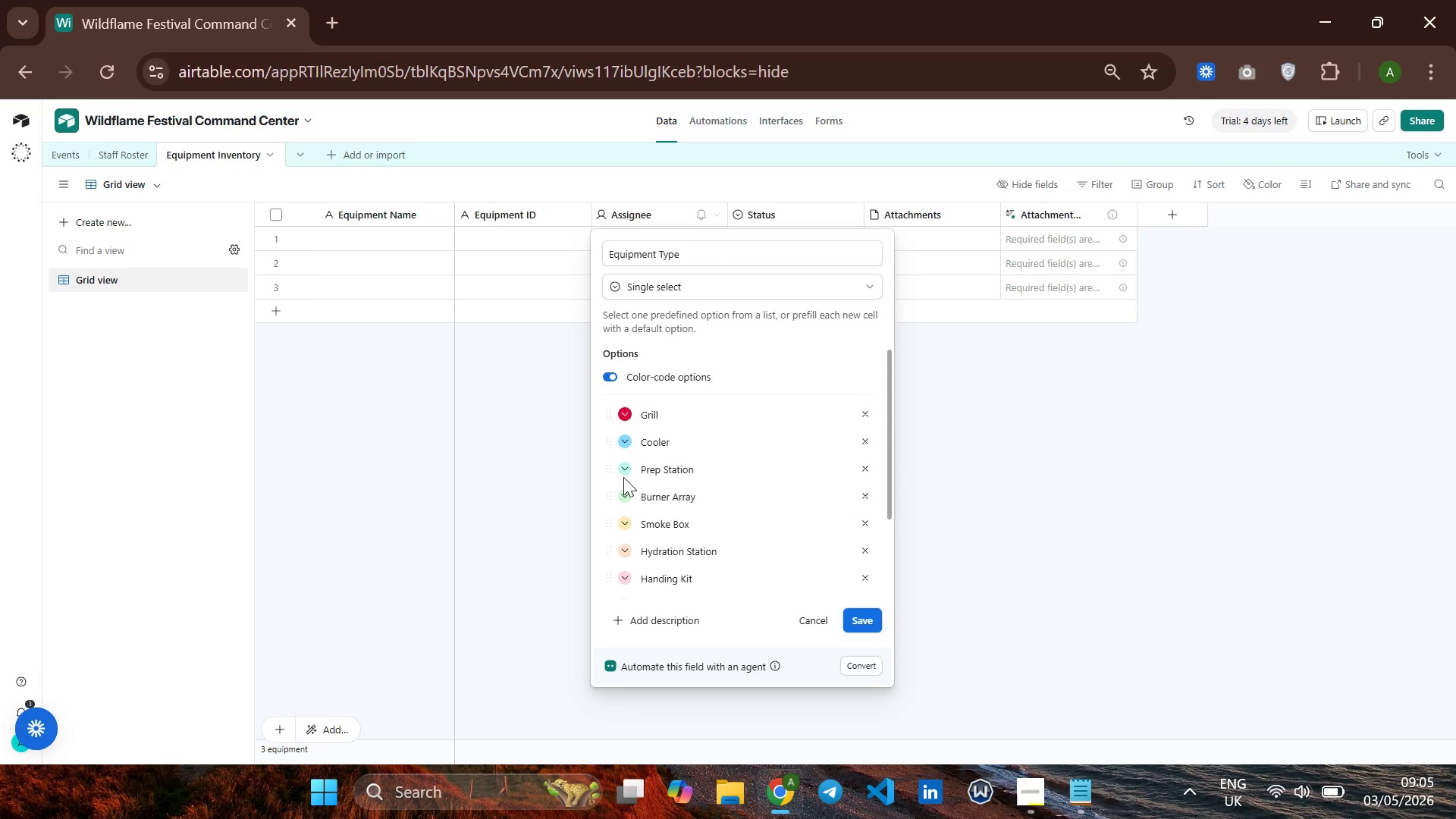 
left_click([623, 477])
 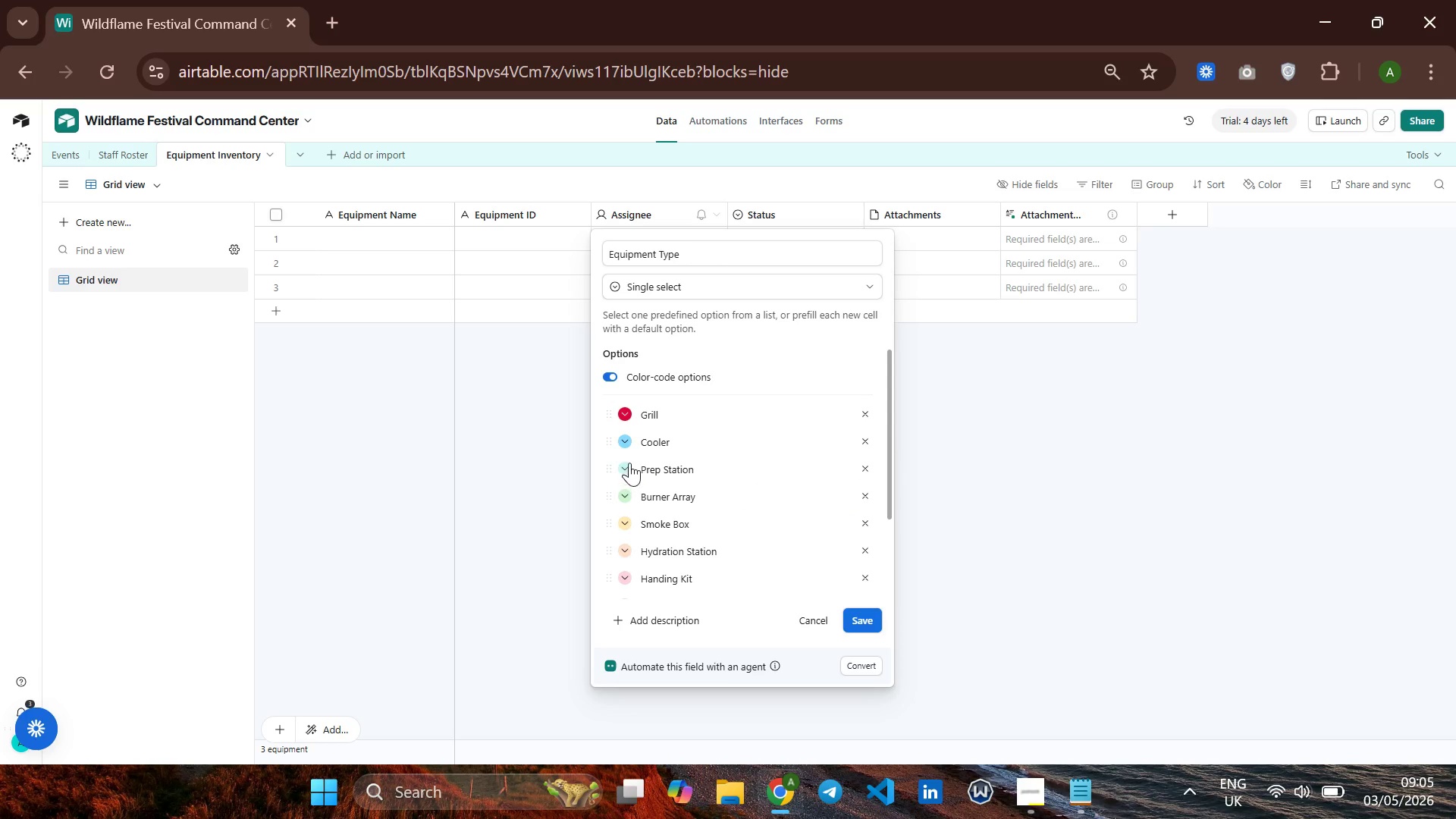 
left_click([626, 464])
 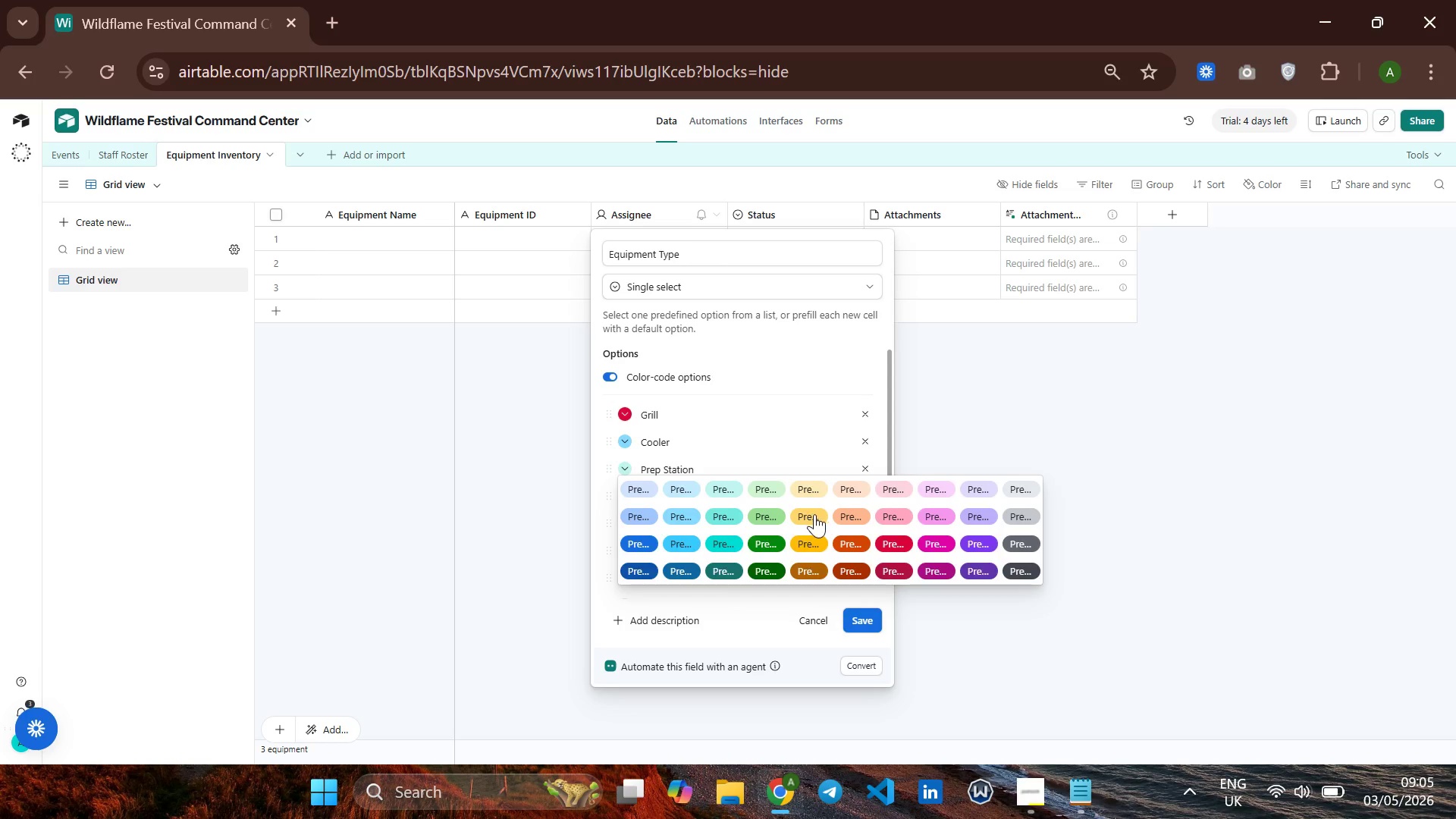 
left_click([814, 514])
 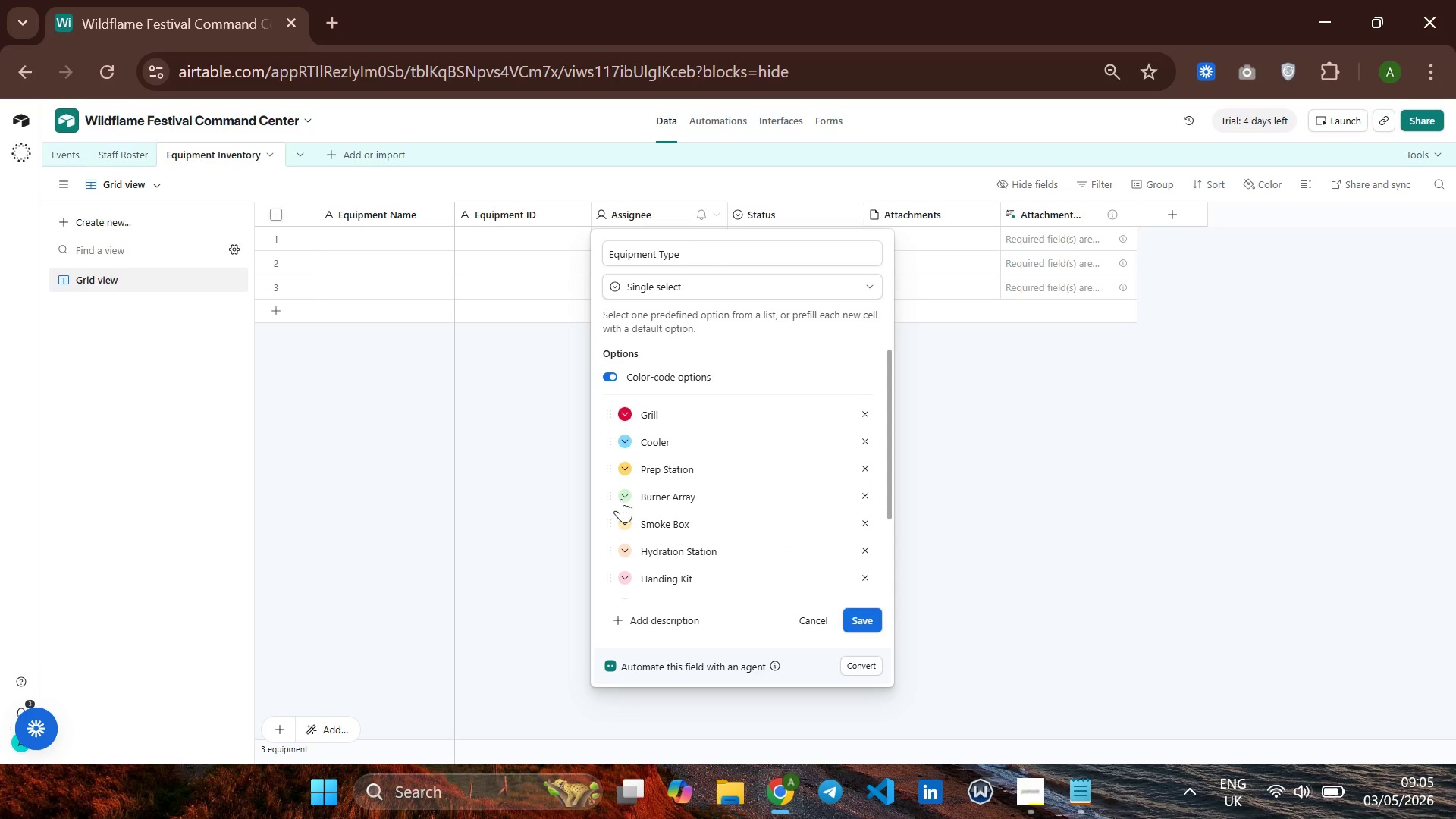 
left_click([621, 499])
 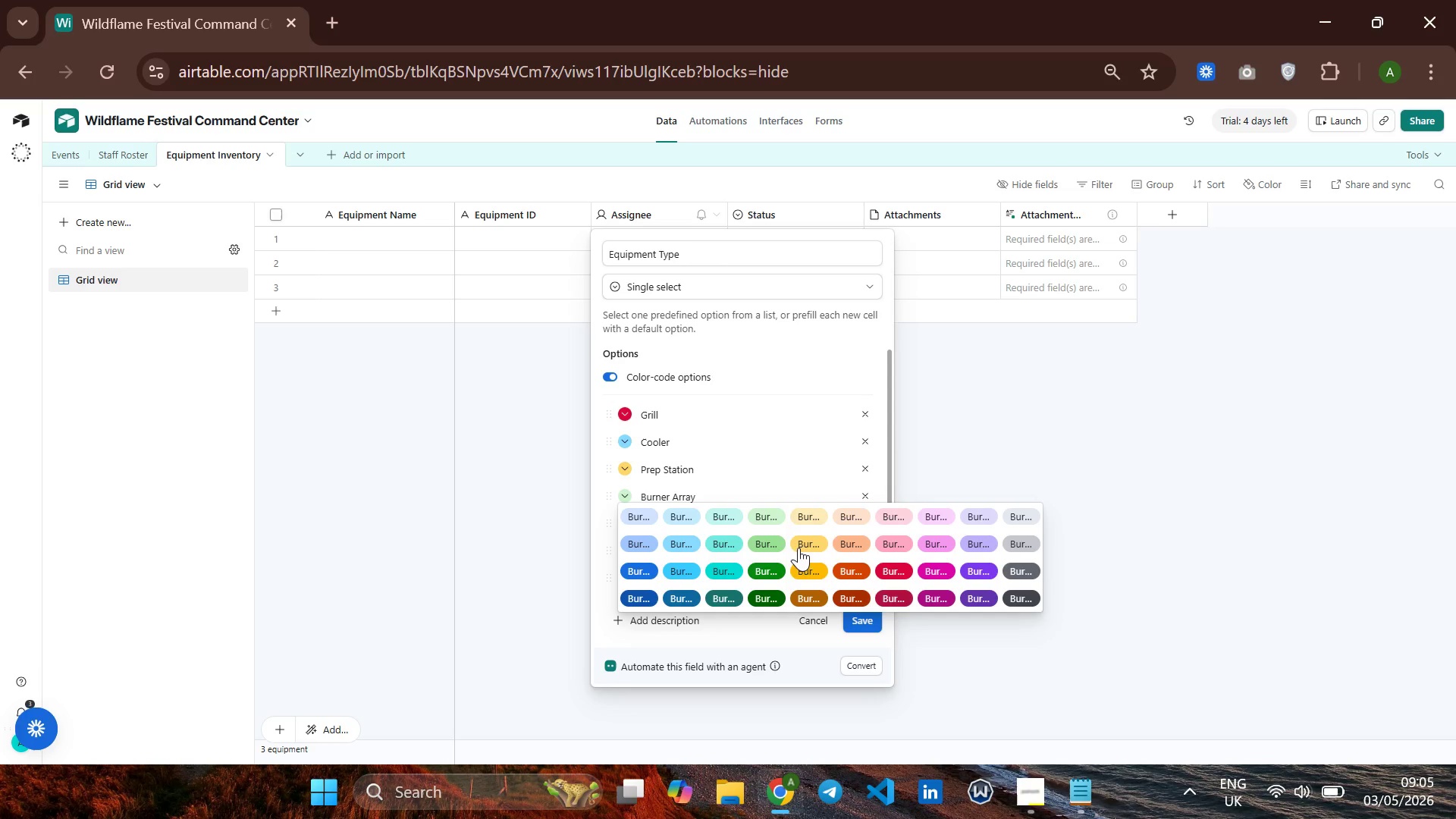 
left_click([808, 560])
 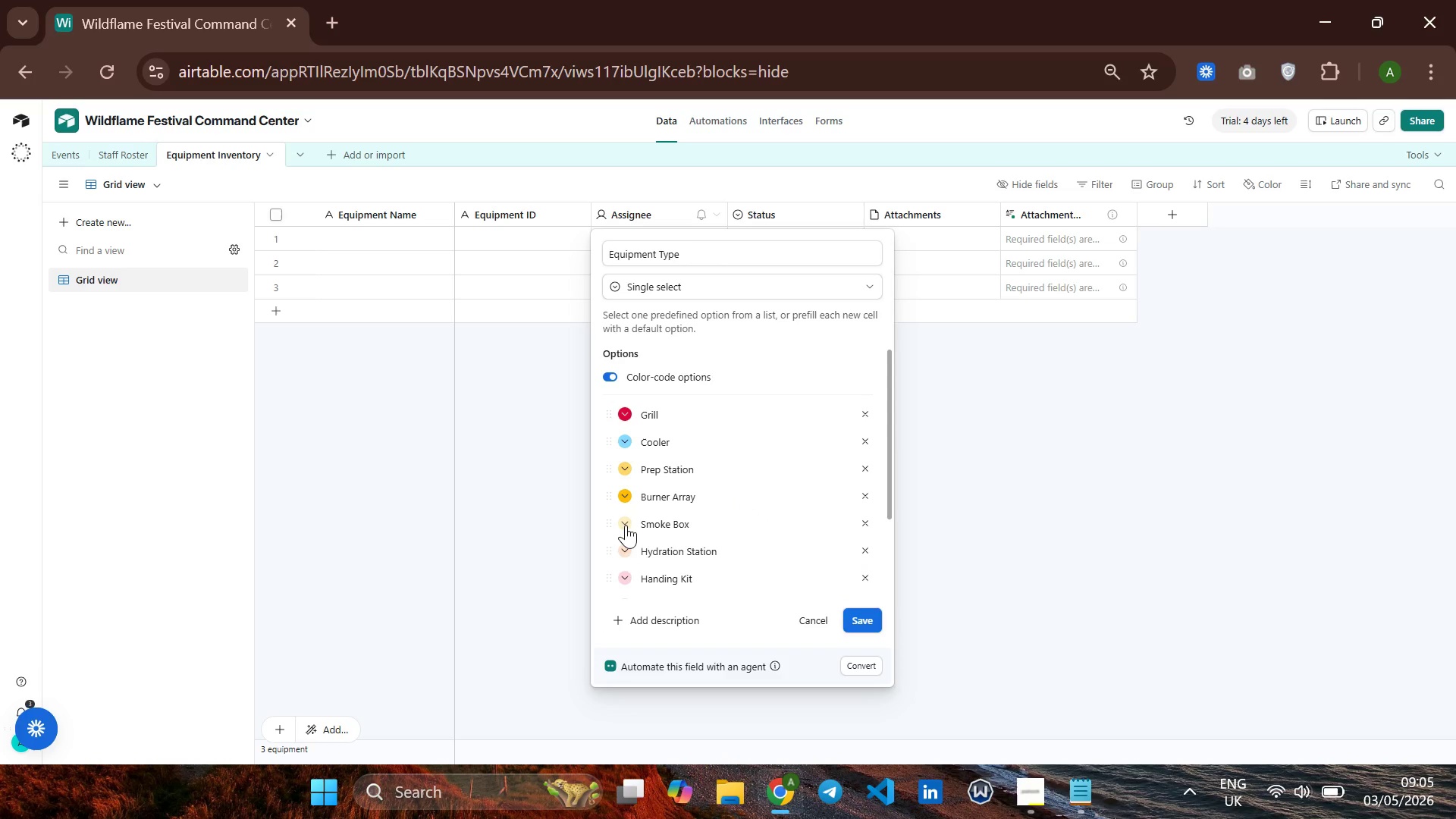 
left_click([626, 525])
 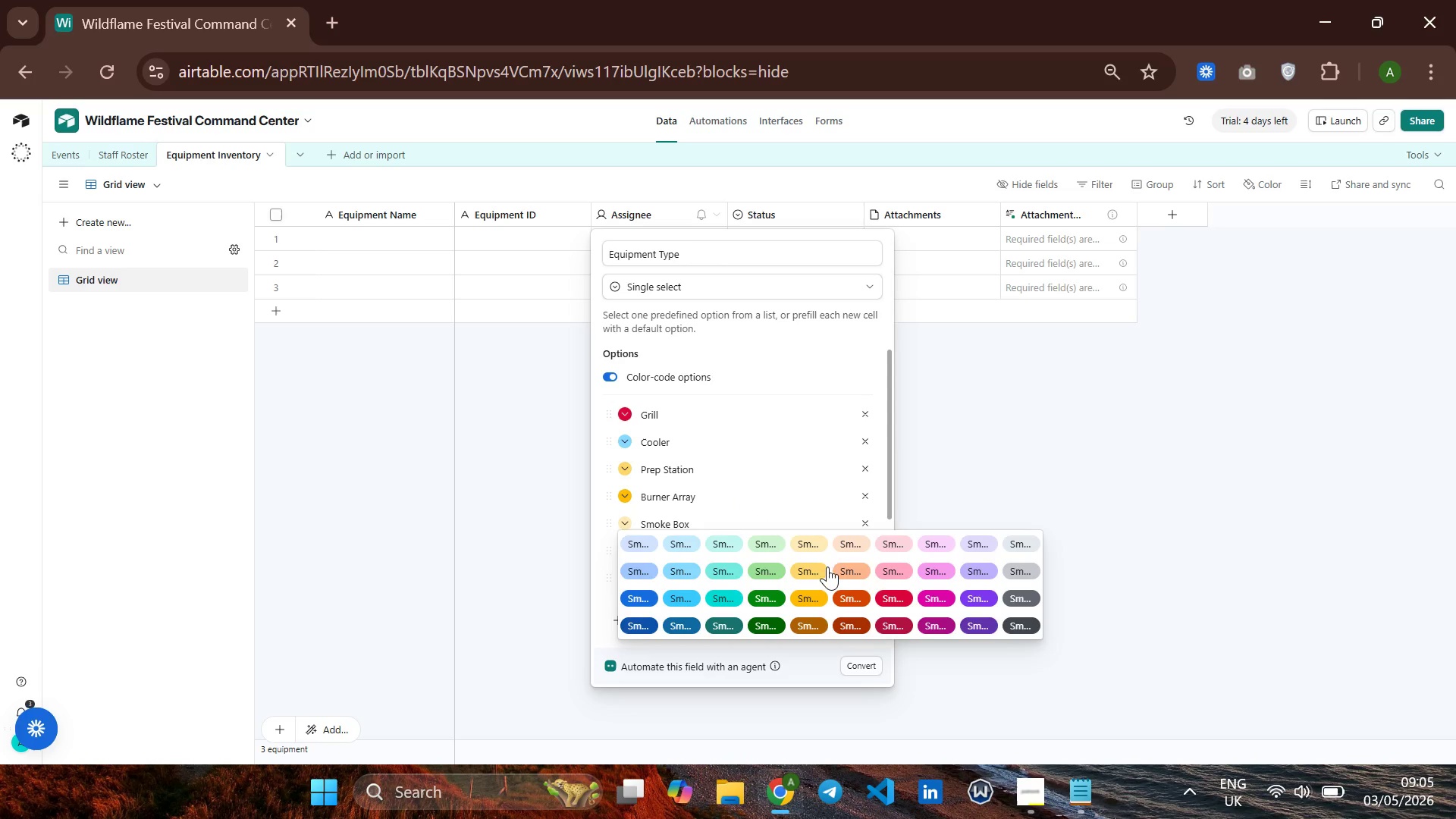 
left_click([1018, 562])
 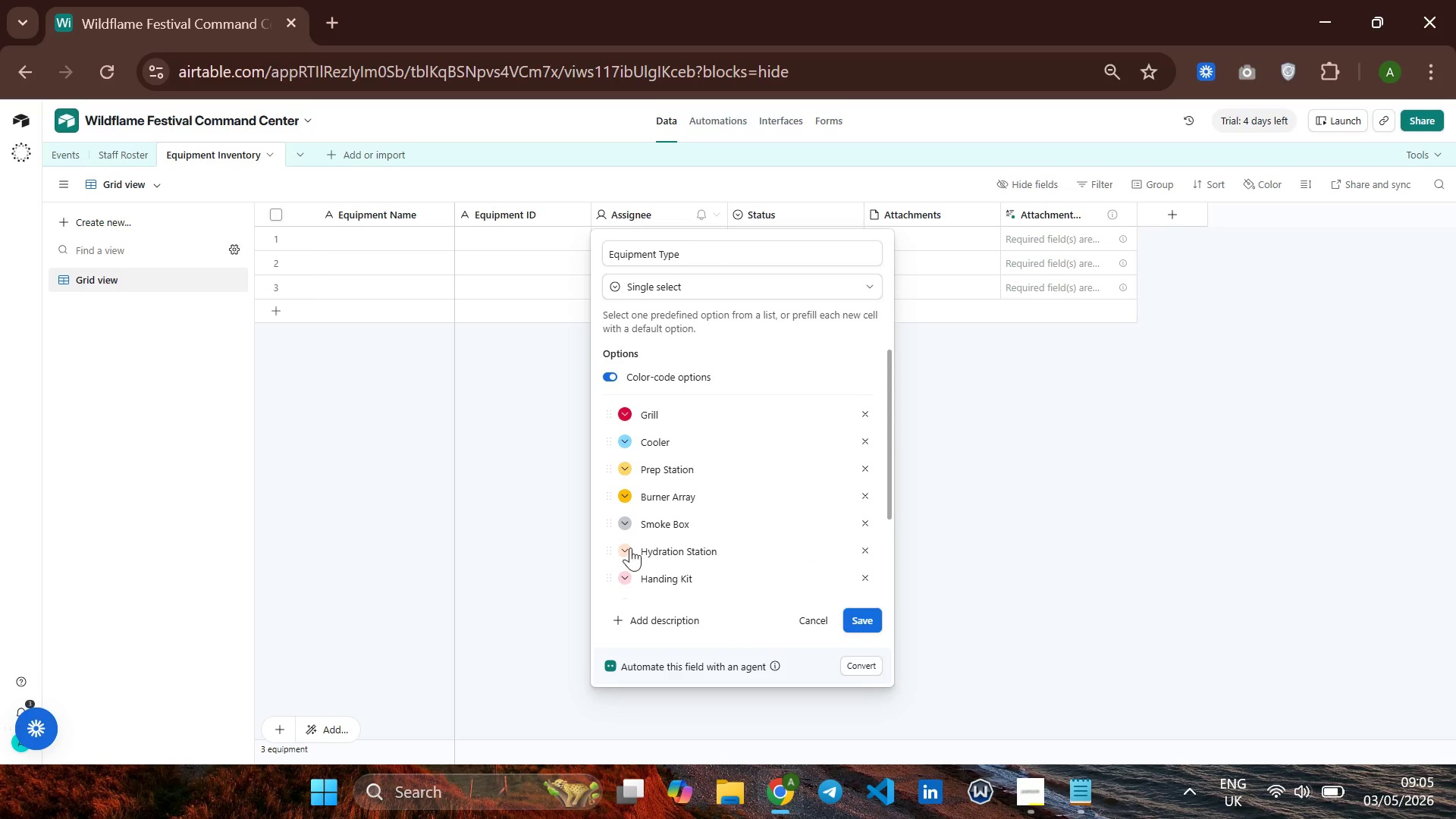 
left_click([630, 548])
 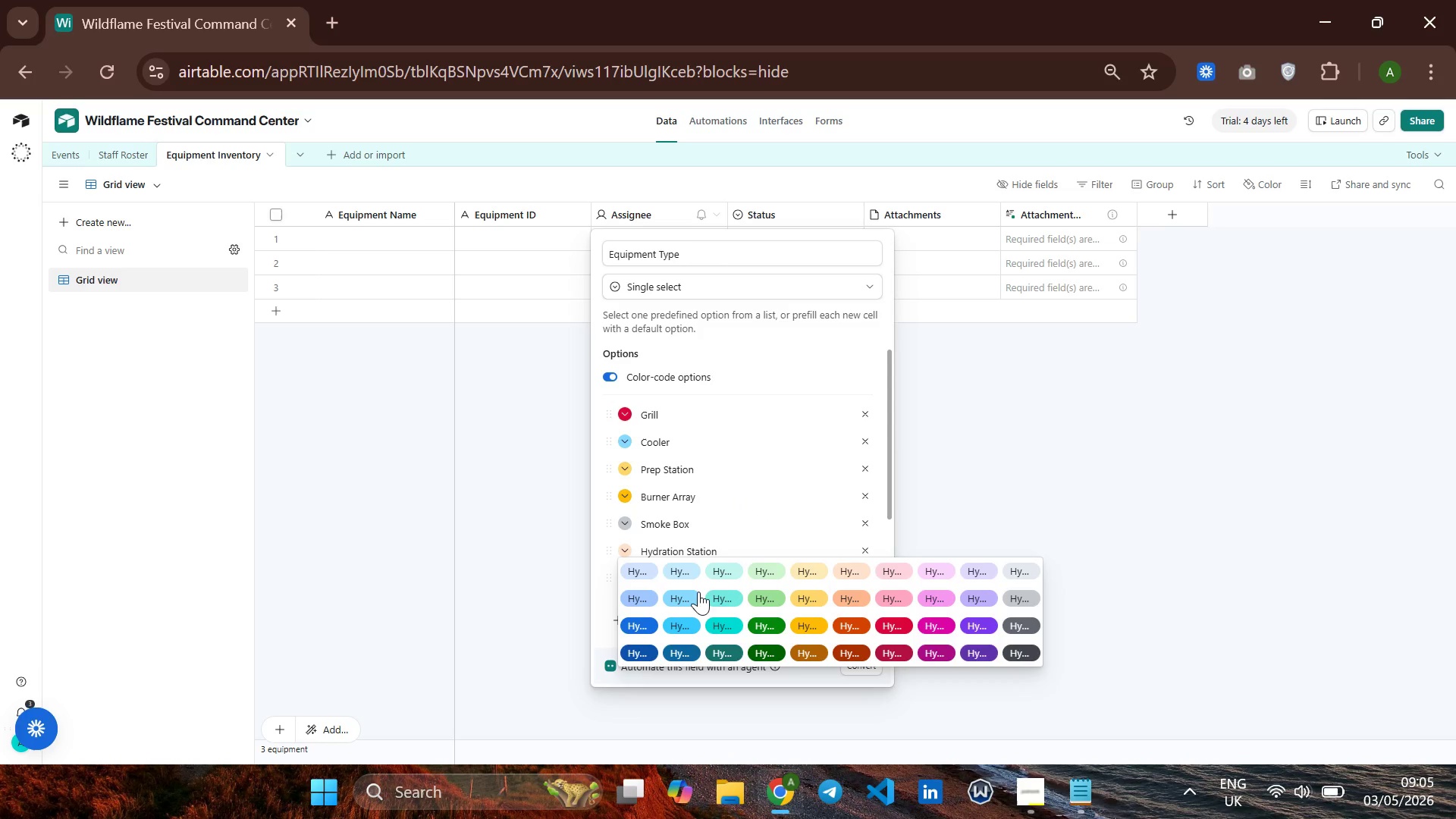 
left_click([713, 588])
 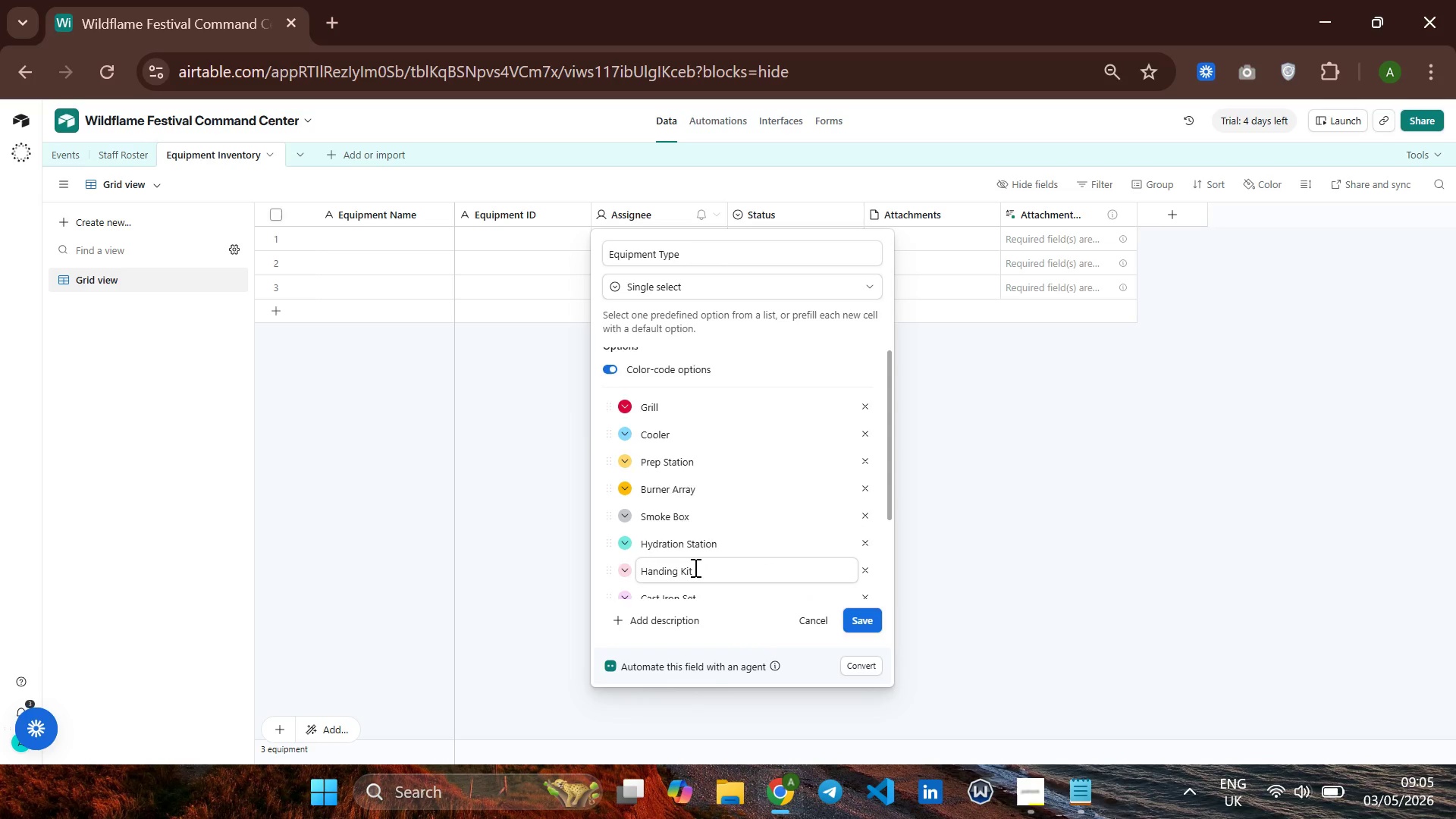 
scroll: coordinate [694, 567], scroll_direction: down, amount: 2.0
 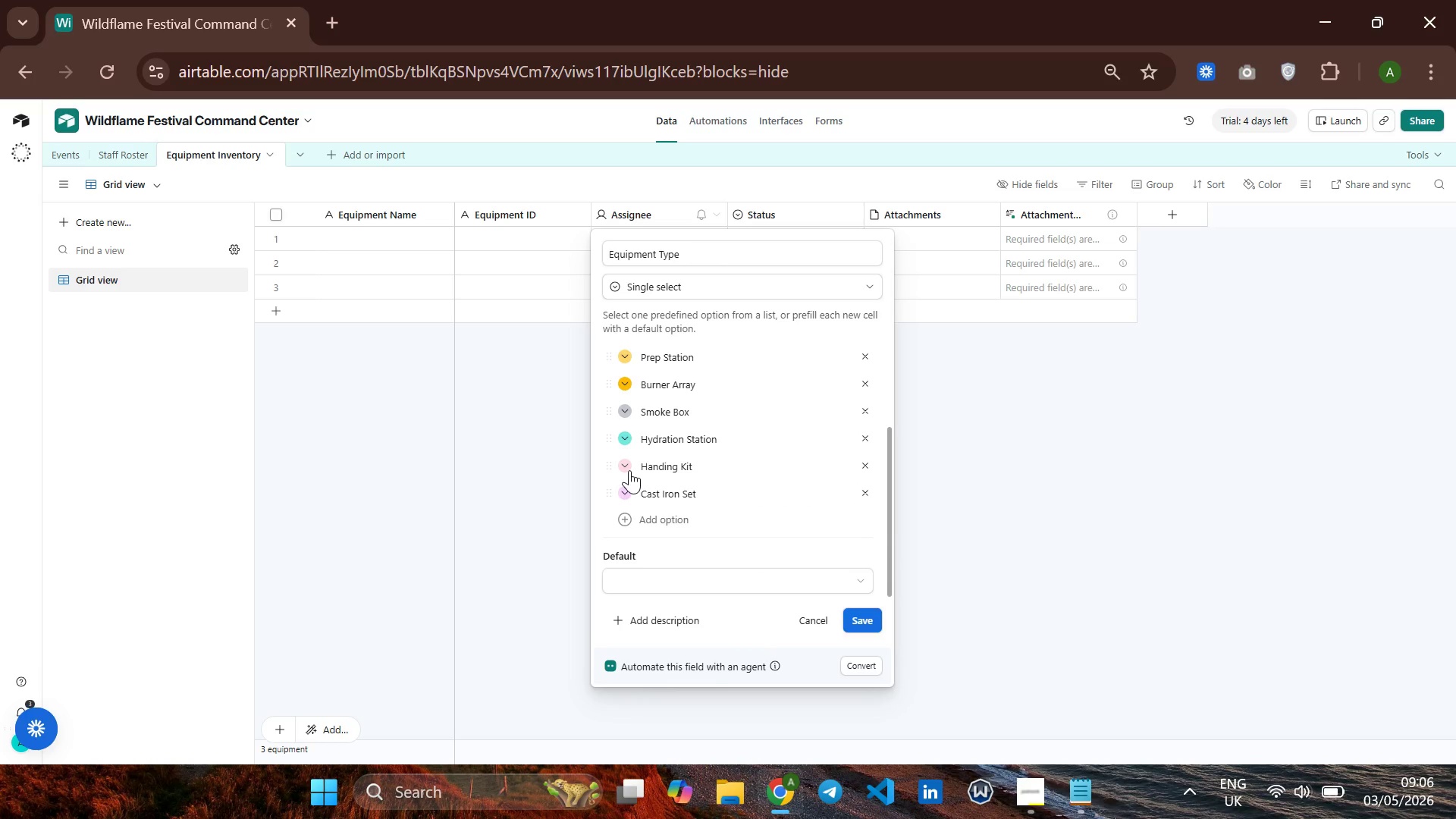 
left_click([629, 470])
 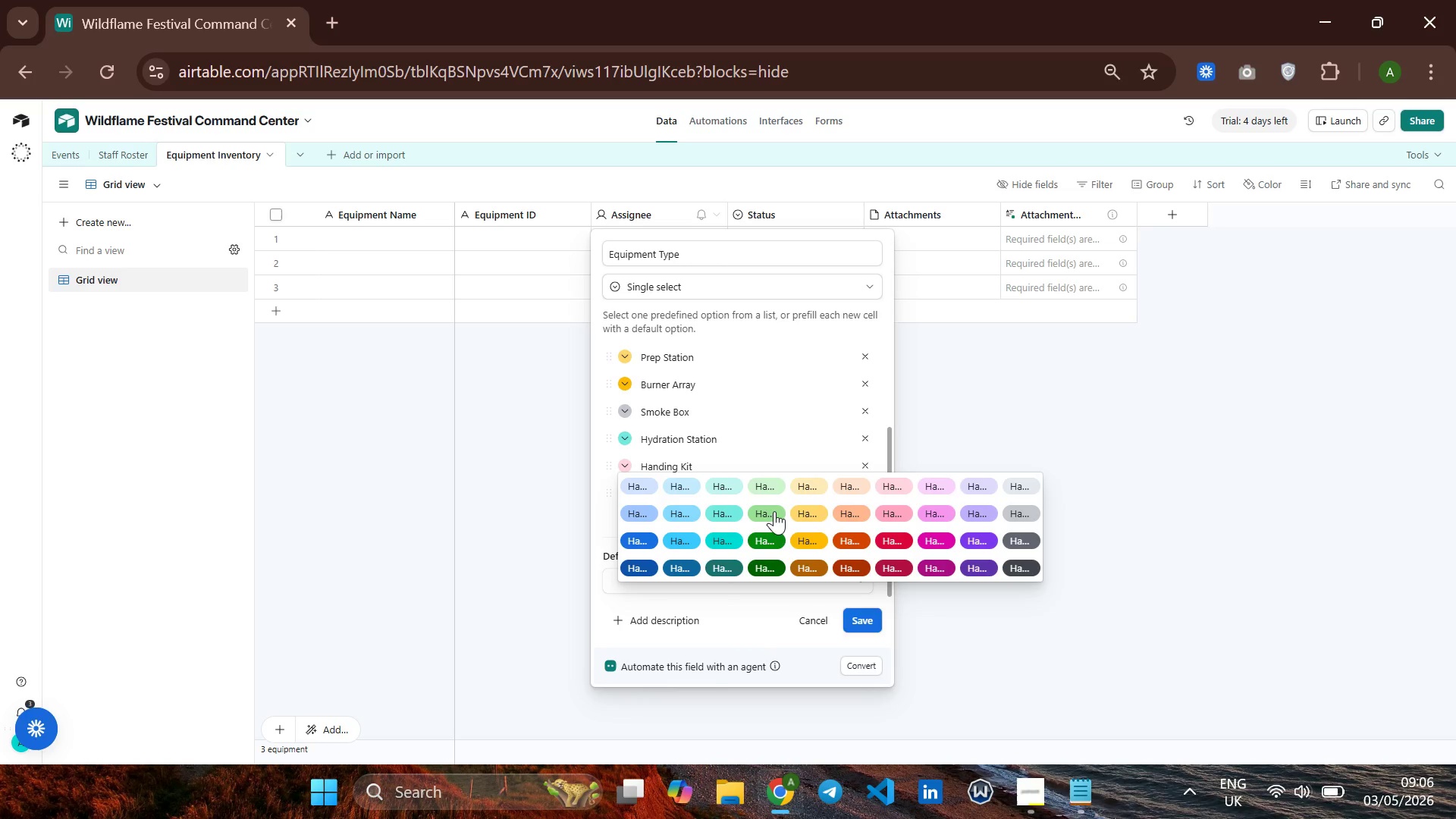 
left_click([768, 510])
 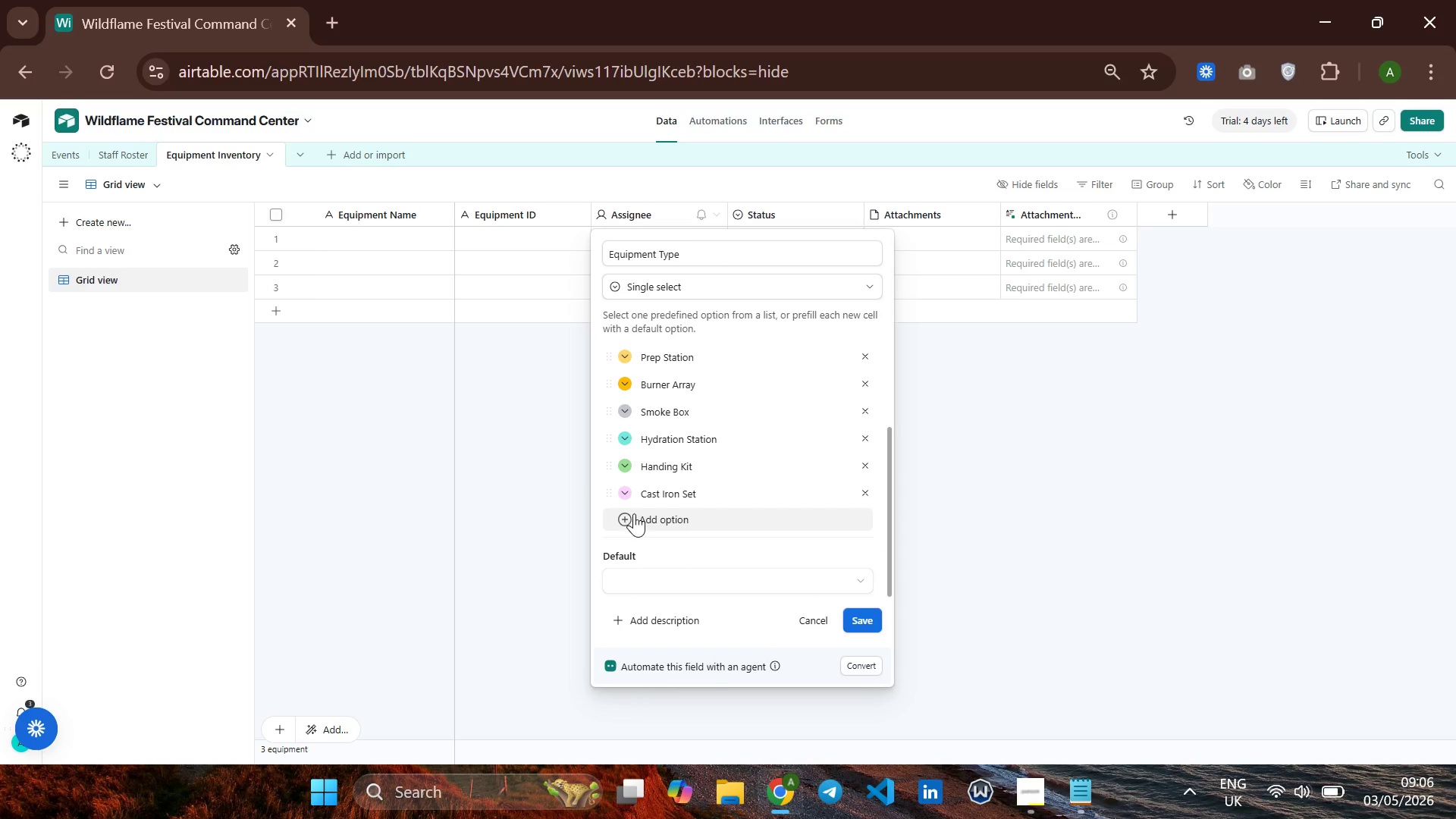 
left_click([623, 494])
 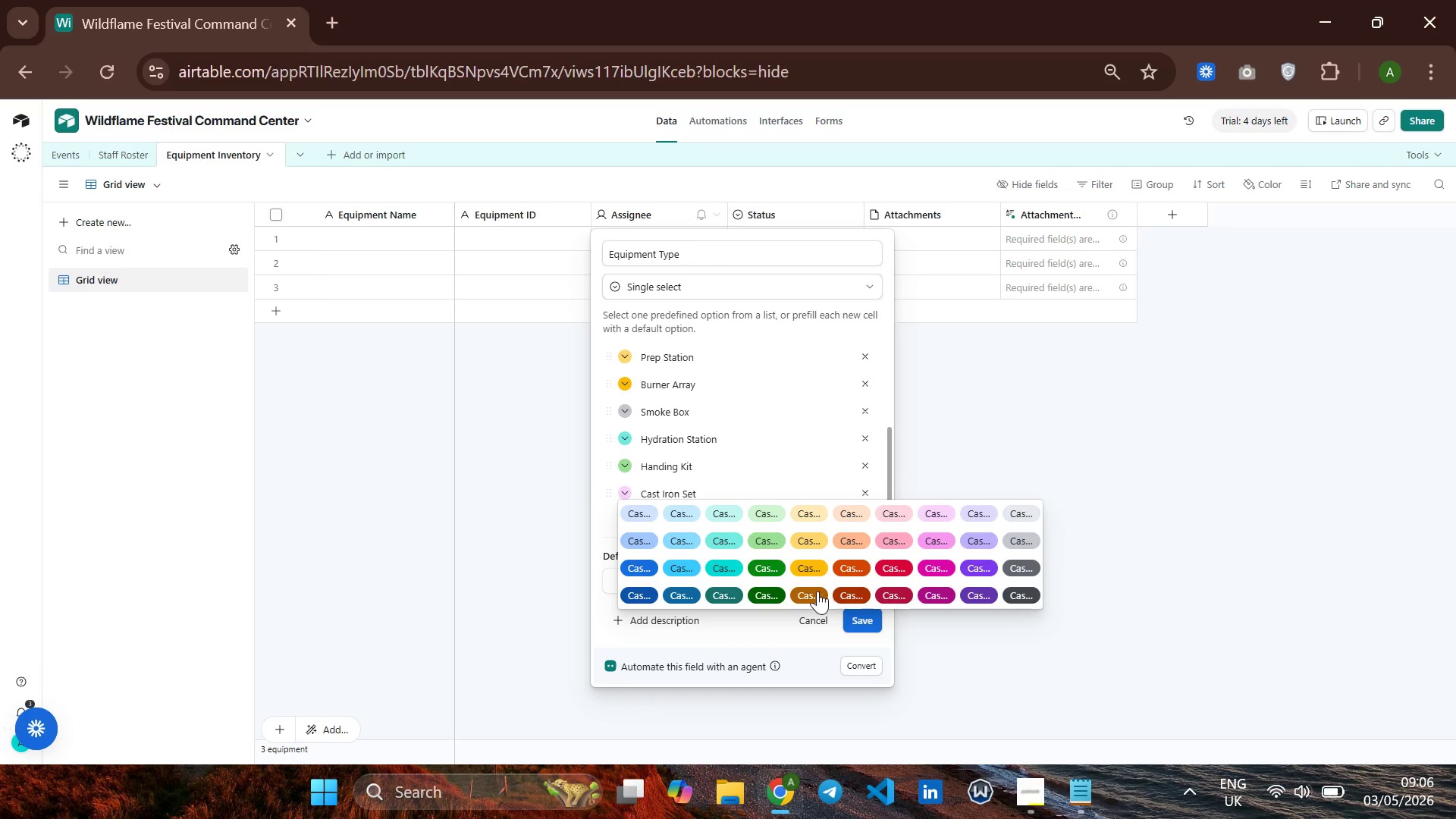 
left_click([802, 586])
 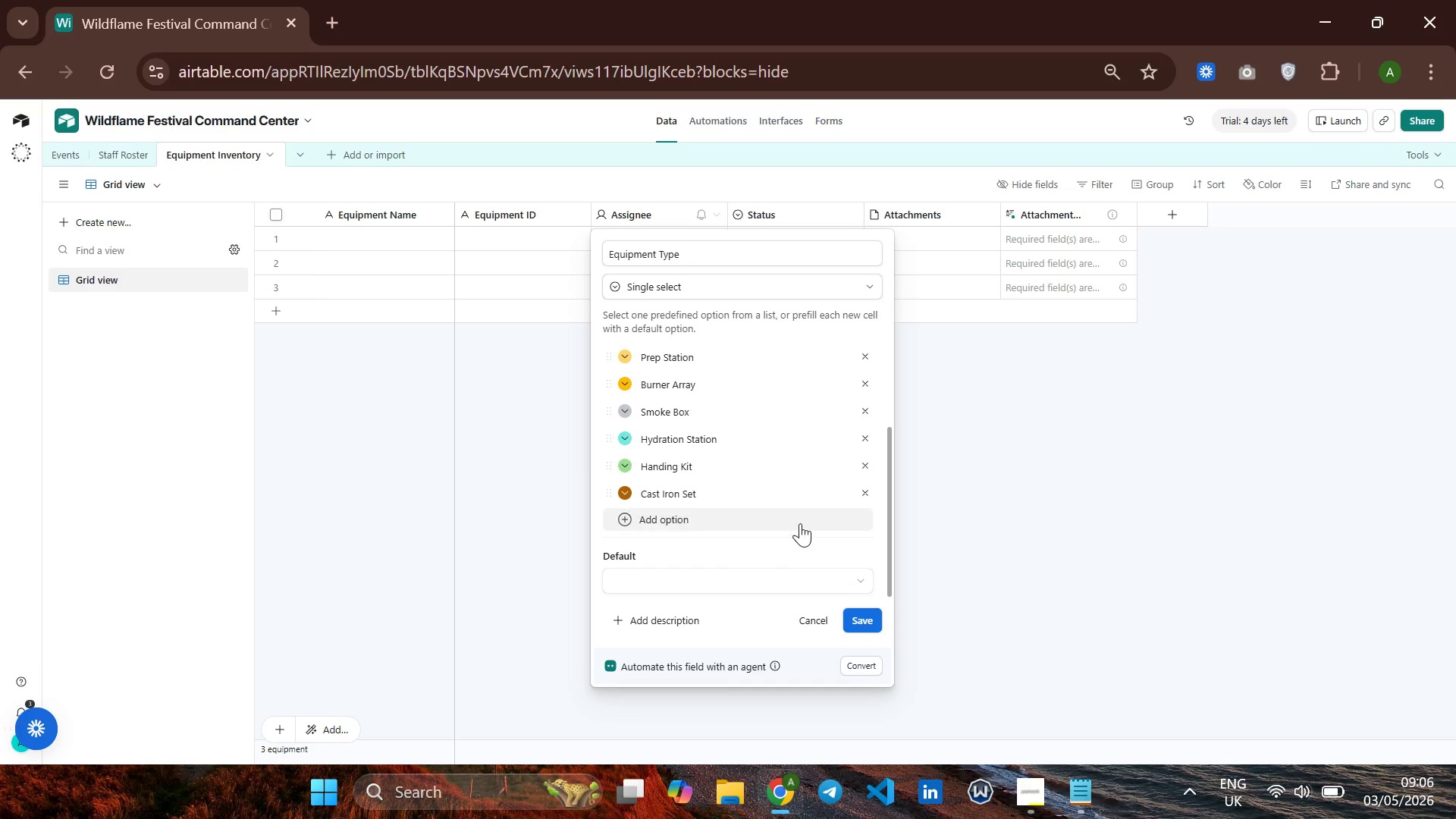 
scroll: coordinate [799, 523], scroll_direction: down, amount: 5.0
 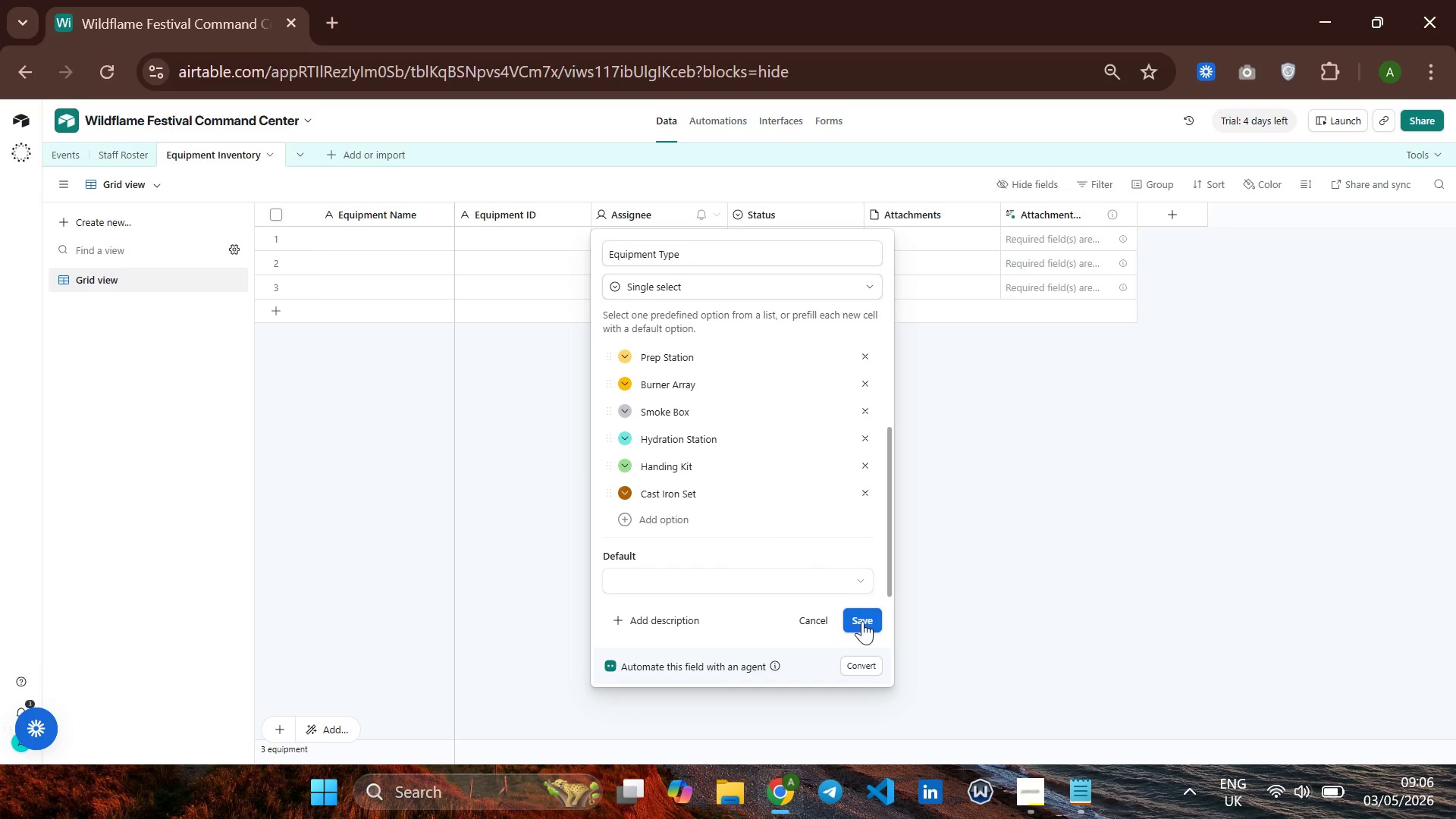 
left_click([862, 621])
 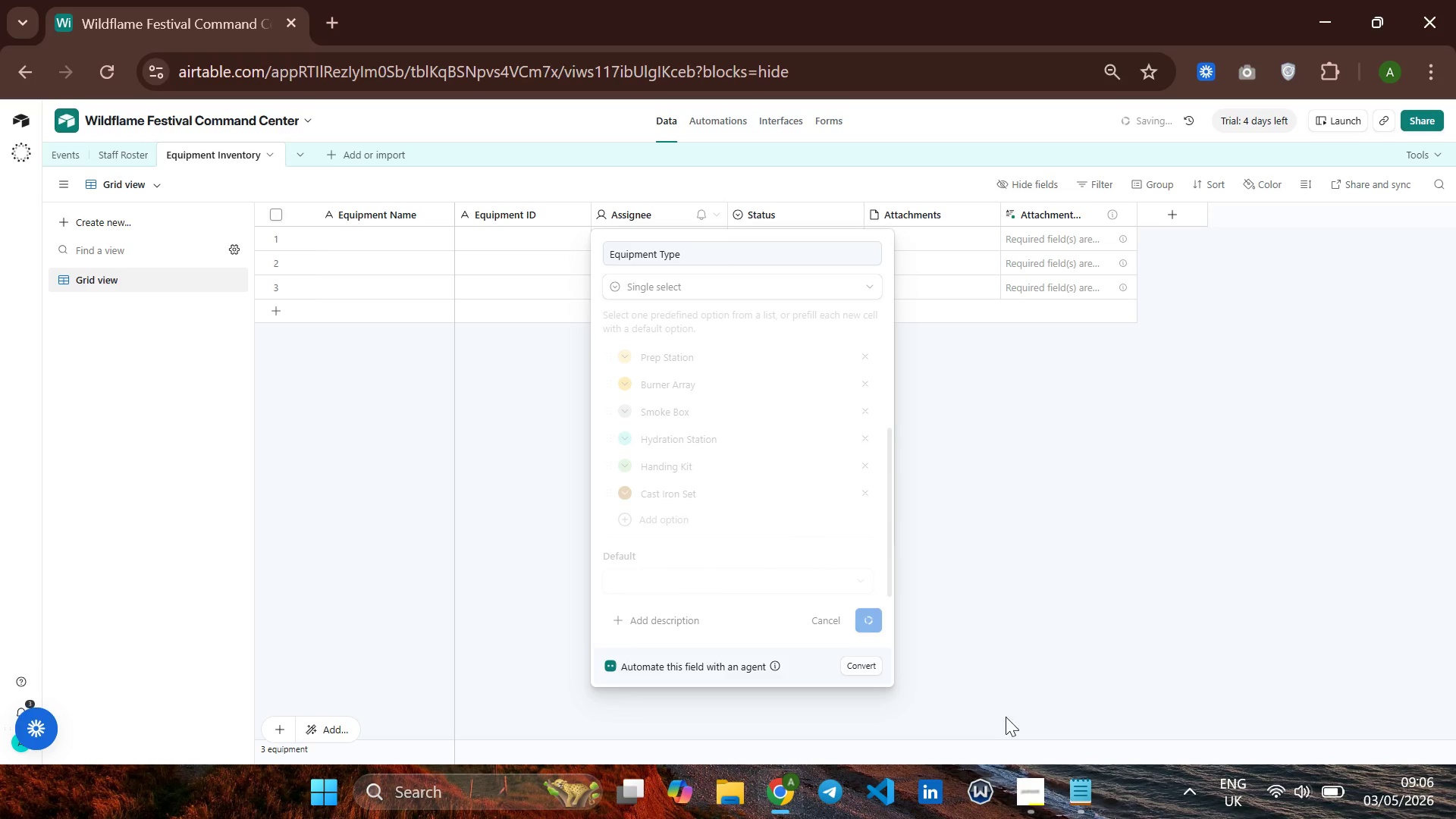 
left_click([1037, 789])